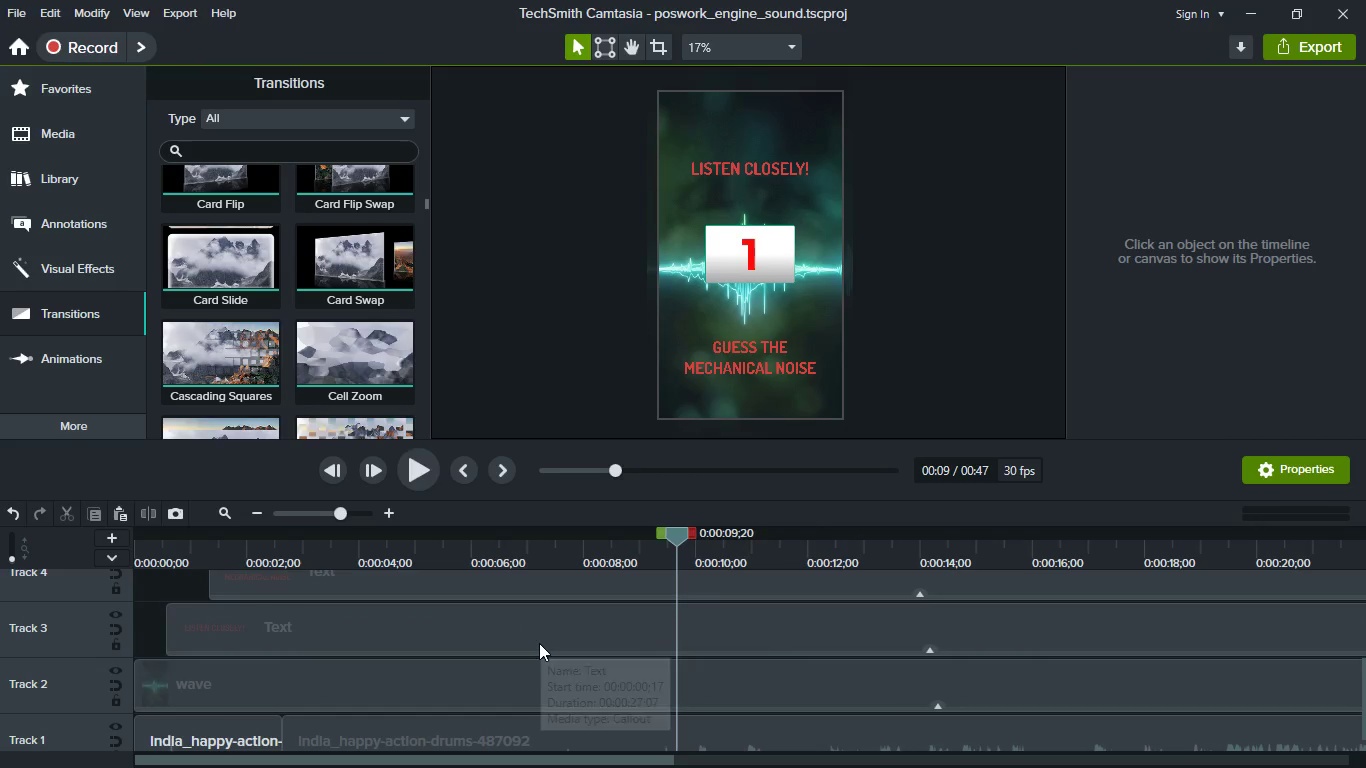 
scroll: coordinate [539, 645], scroll_direction: up, amount: 4.0
 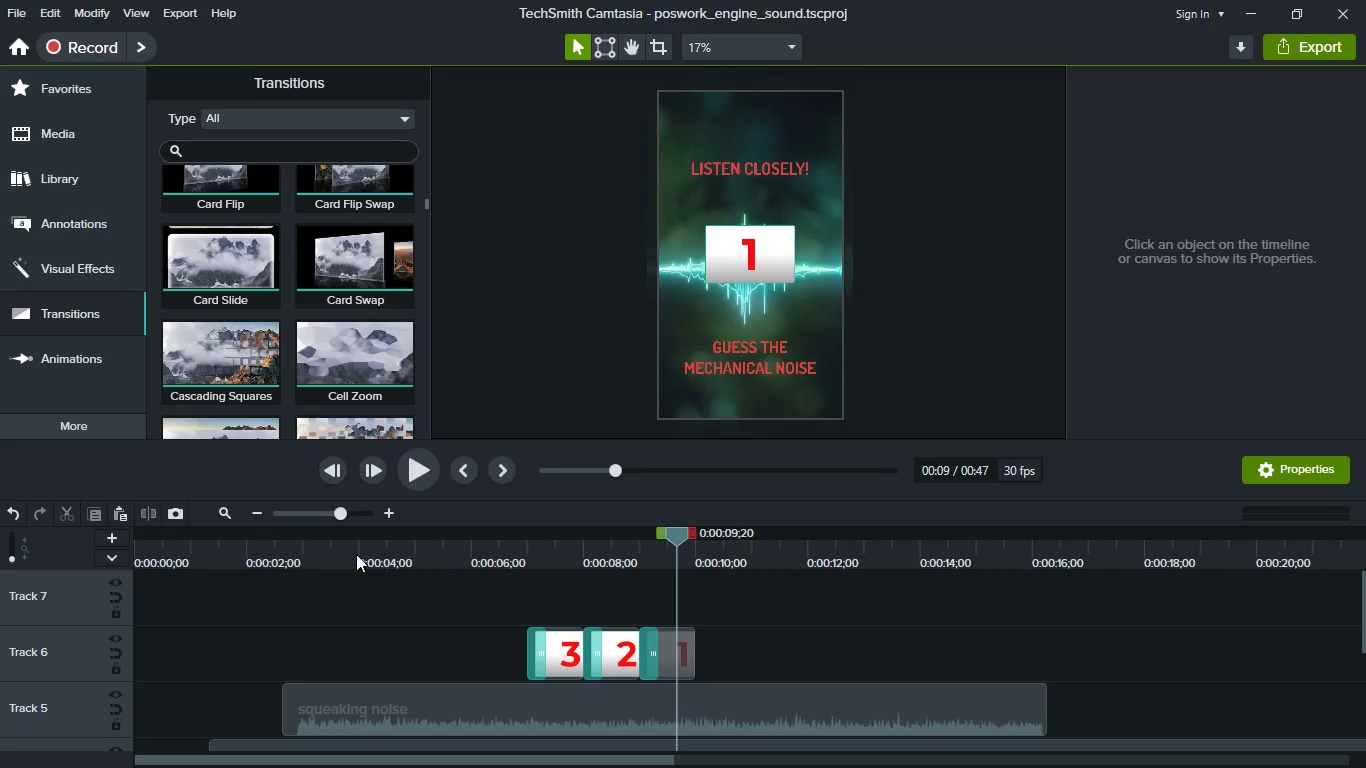 
hold_key(key=ControlLeft, duration=0.56)
scroll: coordinate [413, 625], scroll_direction: down, amount: 2.0
 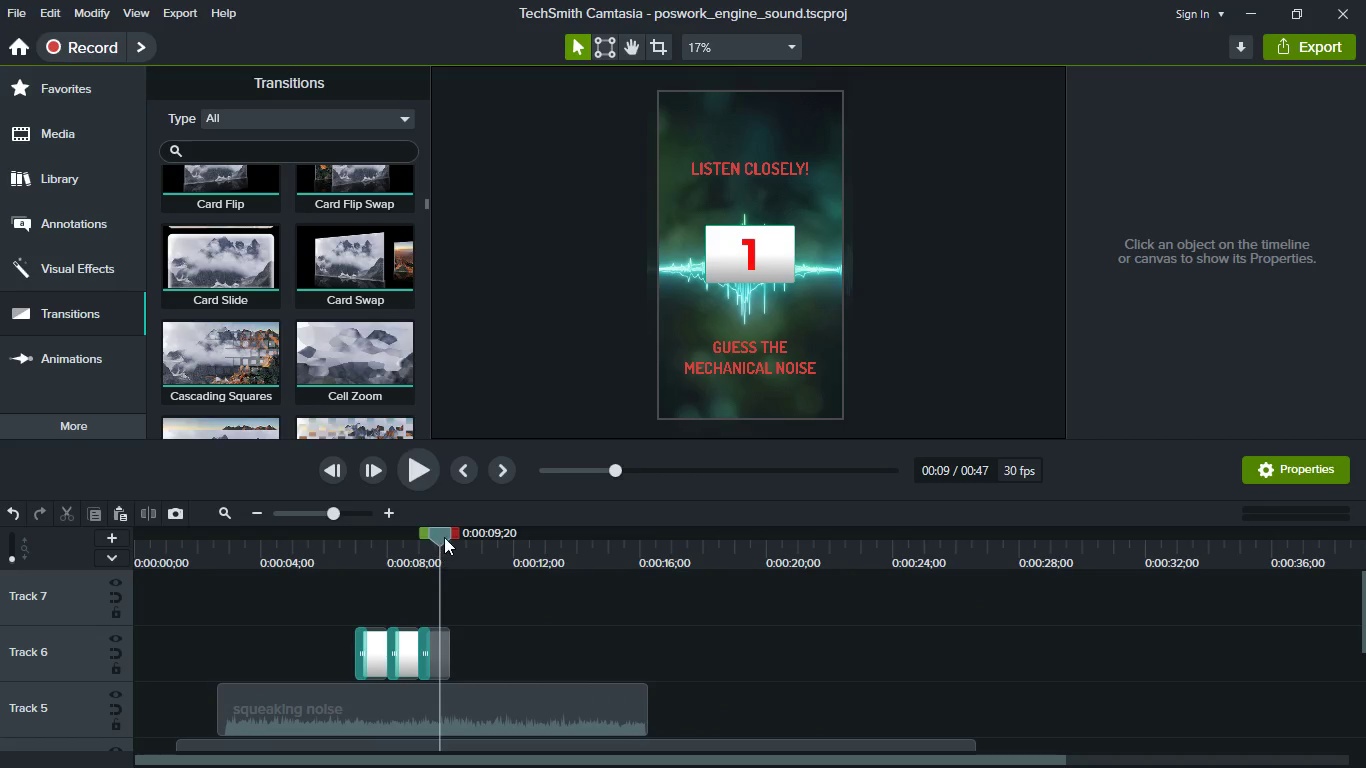 
left_click_drag(start_coordinate=[444, 537], to_coordinate=[267, 538])
 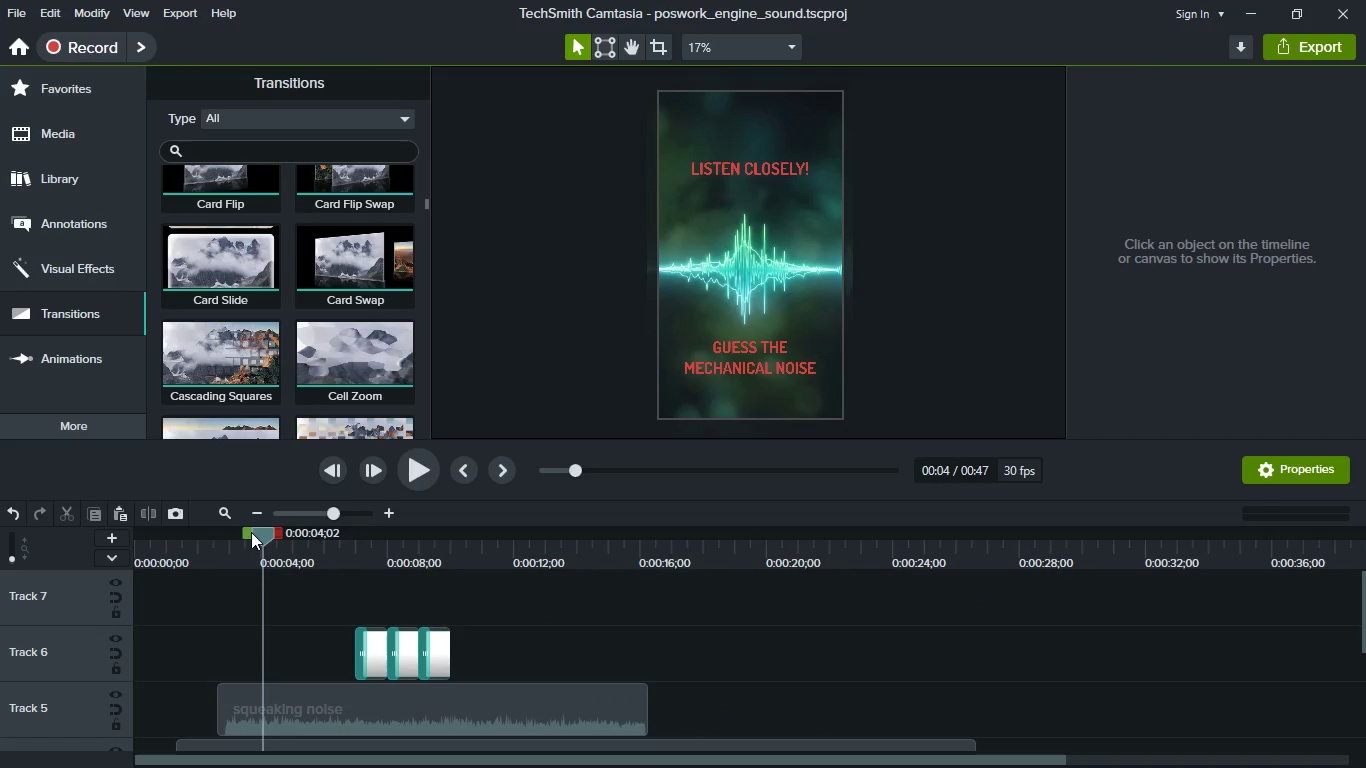 
left_click_drag(start_coordinate=[257, 533], to_coordinate=[108, 543])
 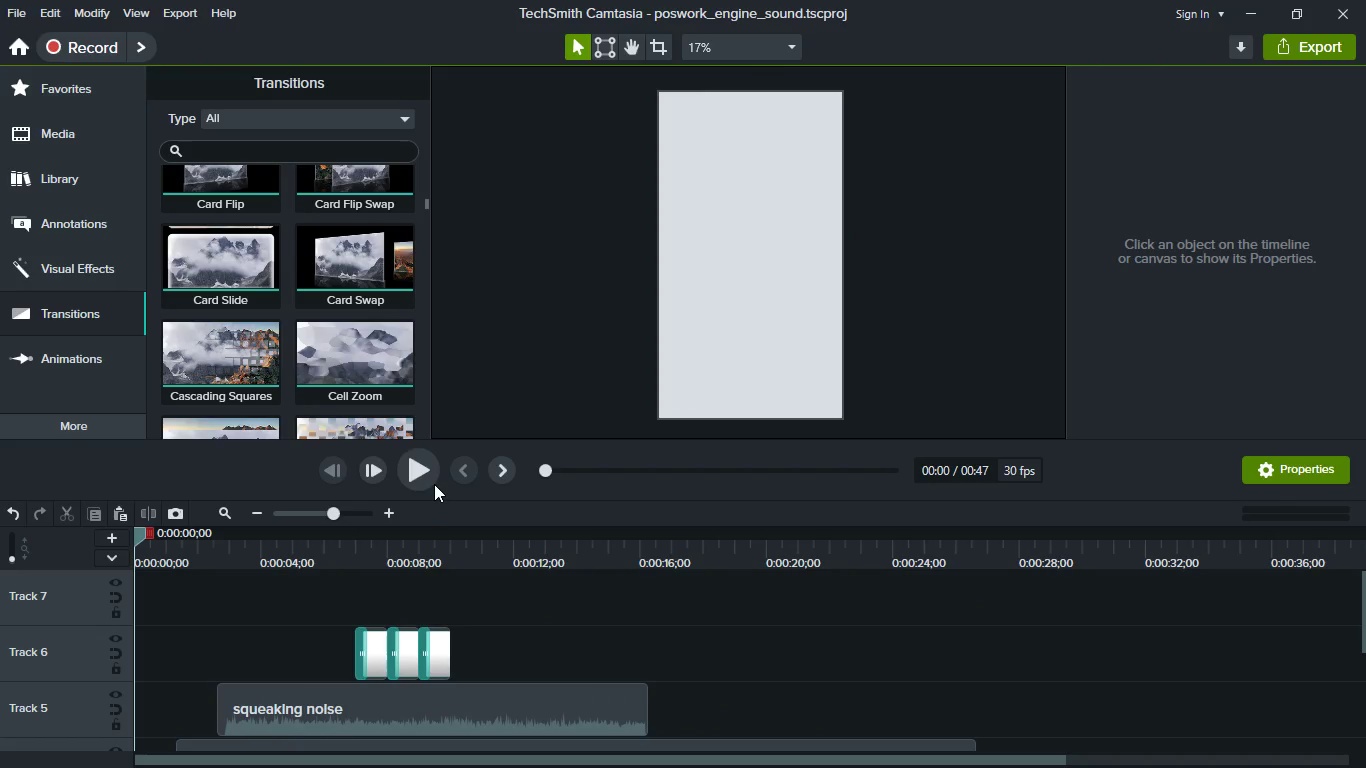 
left_click([427, 480])
 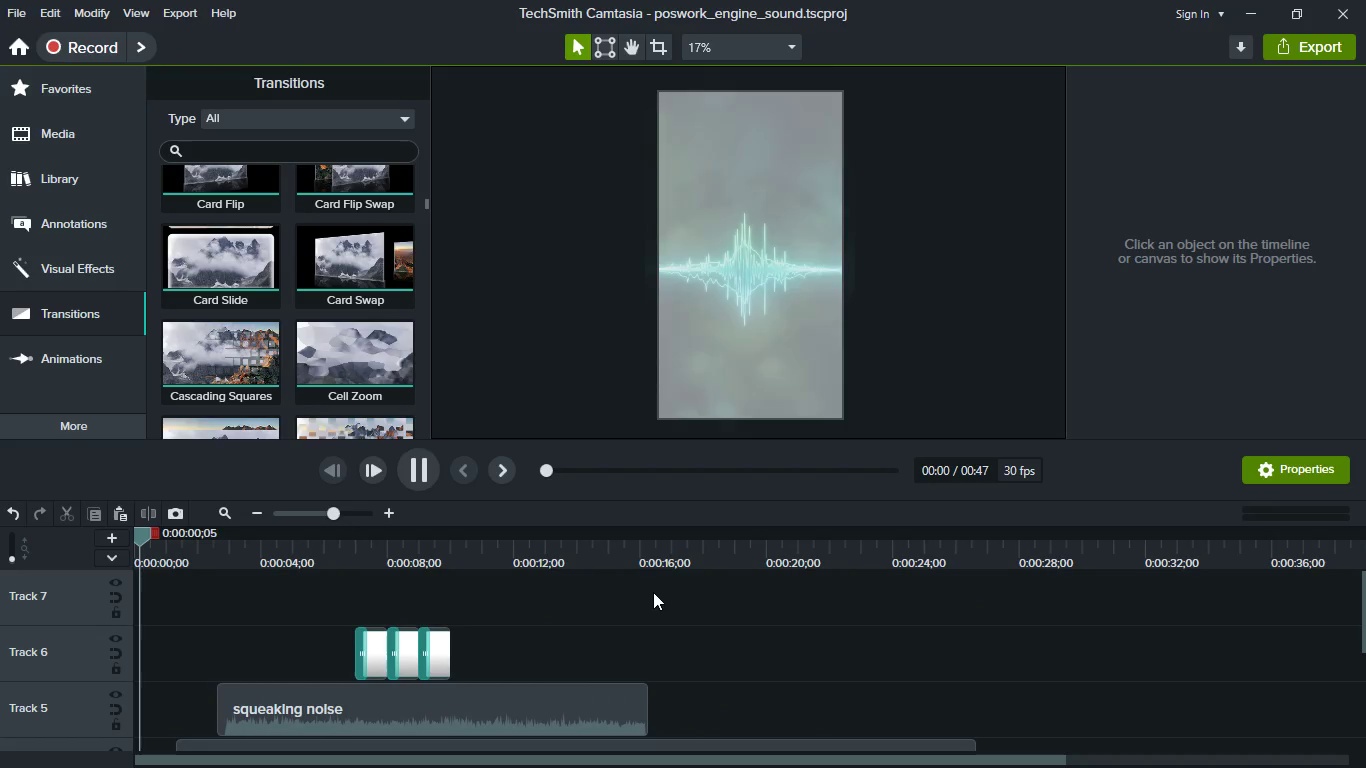 
scroll: coordinate [653, 592], scroll_direction: down, amount: 2.0
 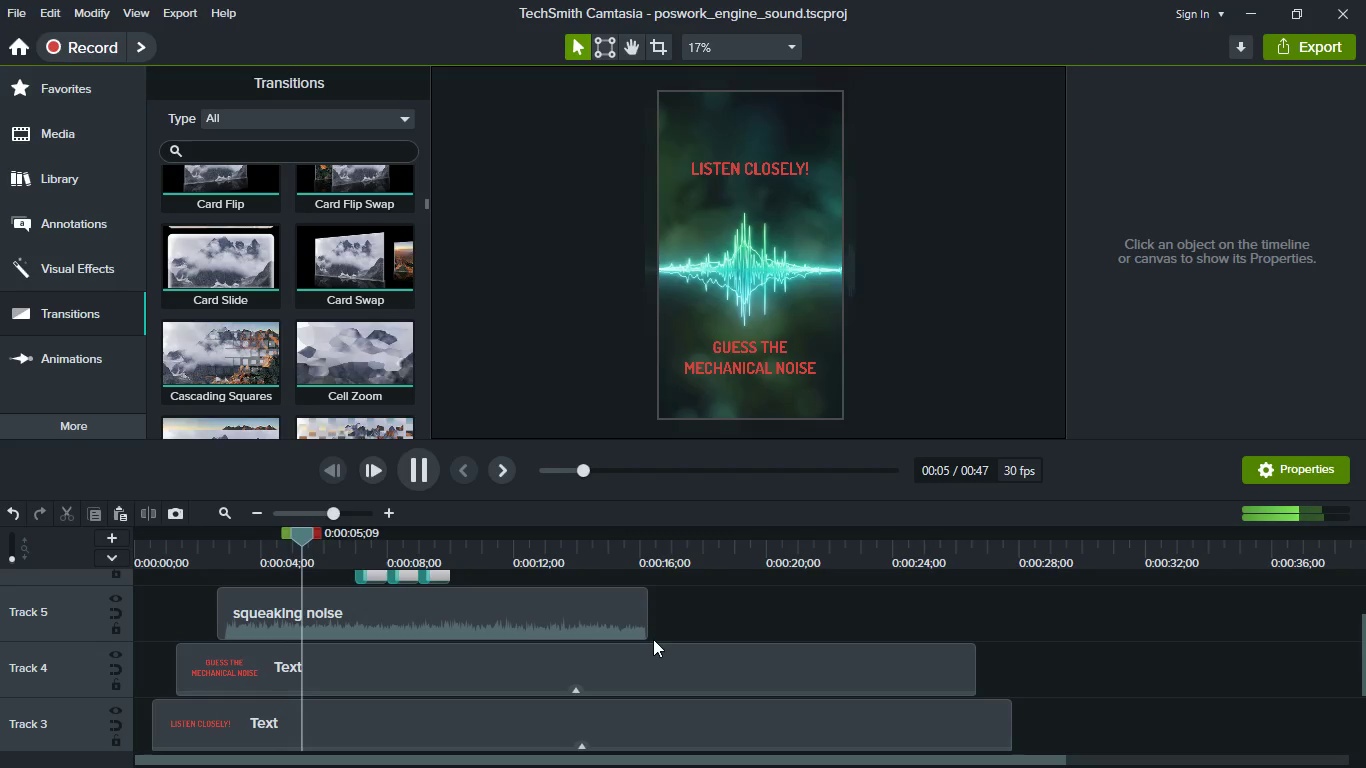 
wait(6.11)
 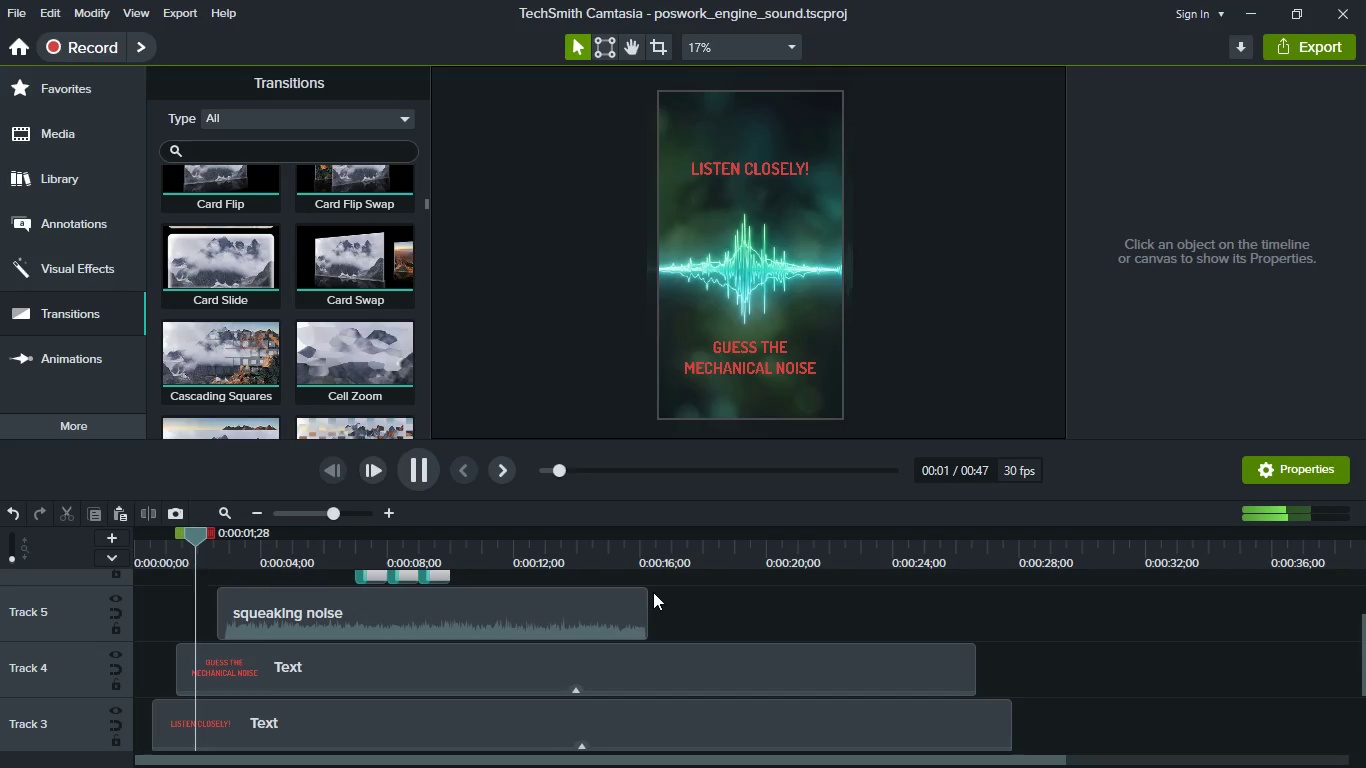 
scroll: coordinate [672, 657], scroll_direction: up, amount: 2.0
 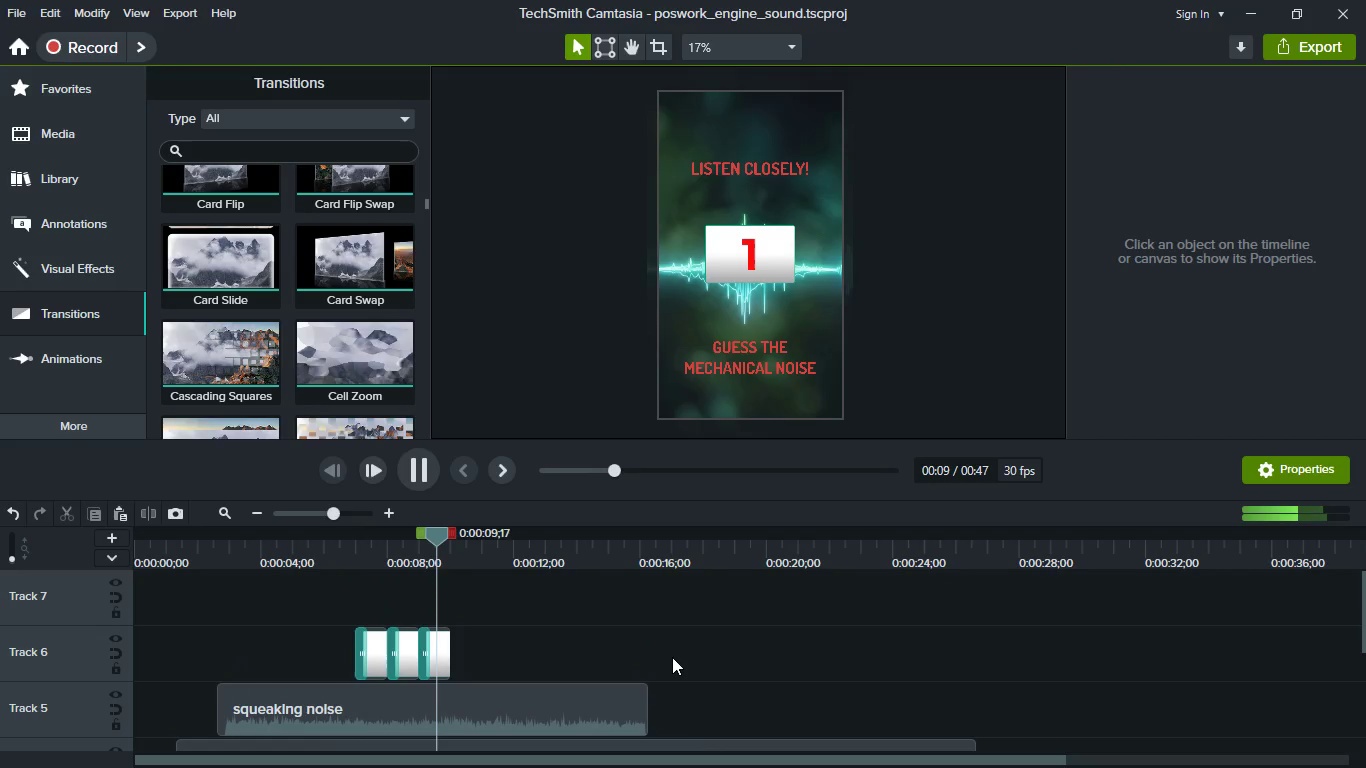 
key(Space)
 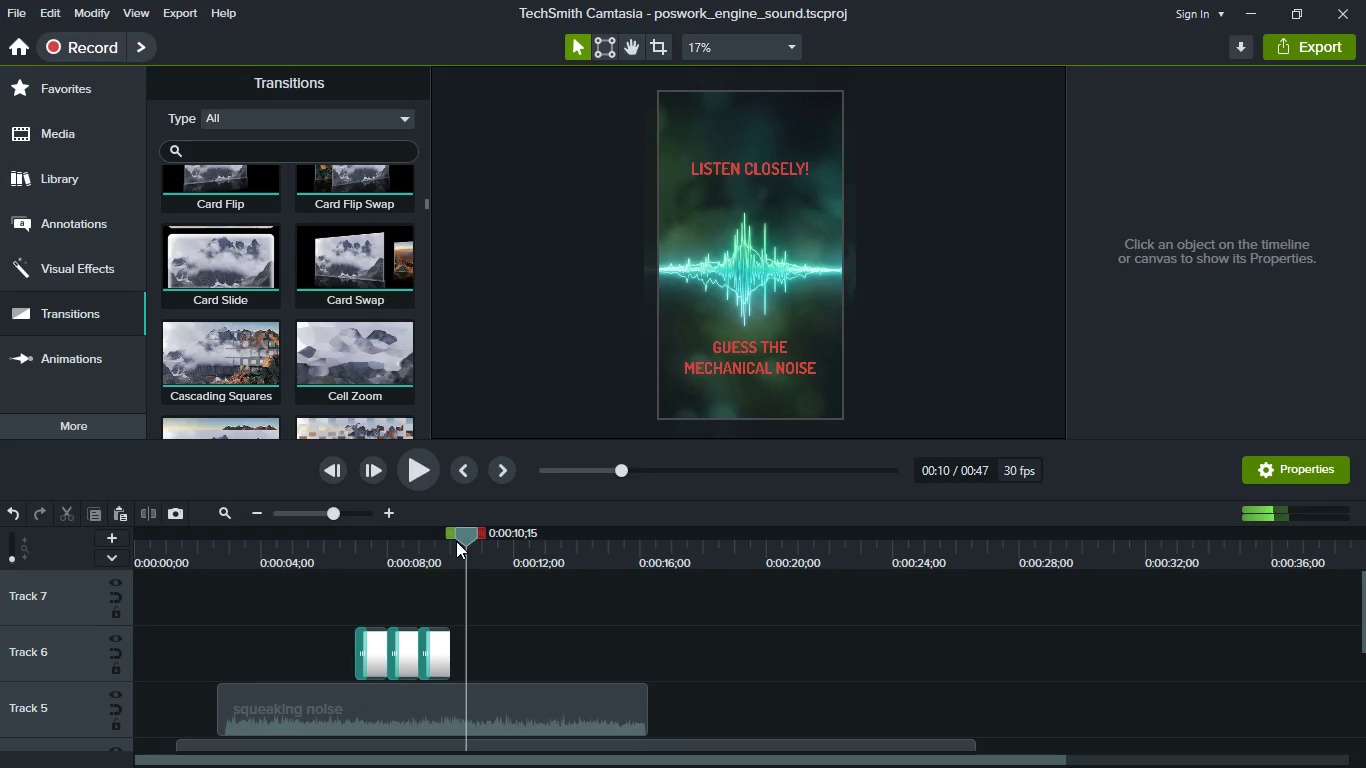 
left_click_drag(start_coordinate=[467, 544], to_coordinate=[449, 543])
 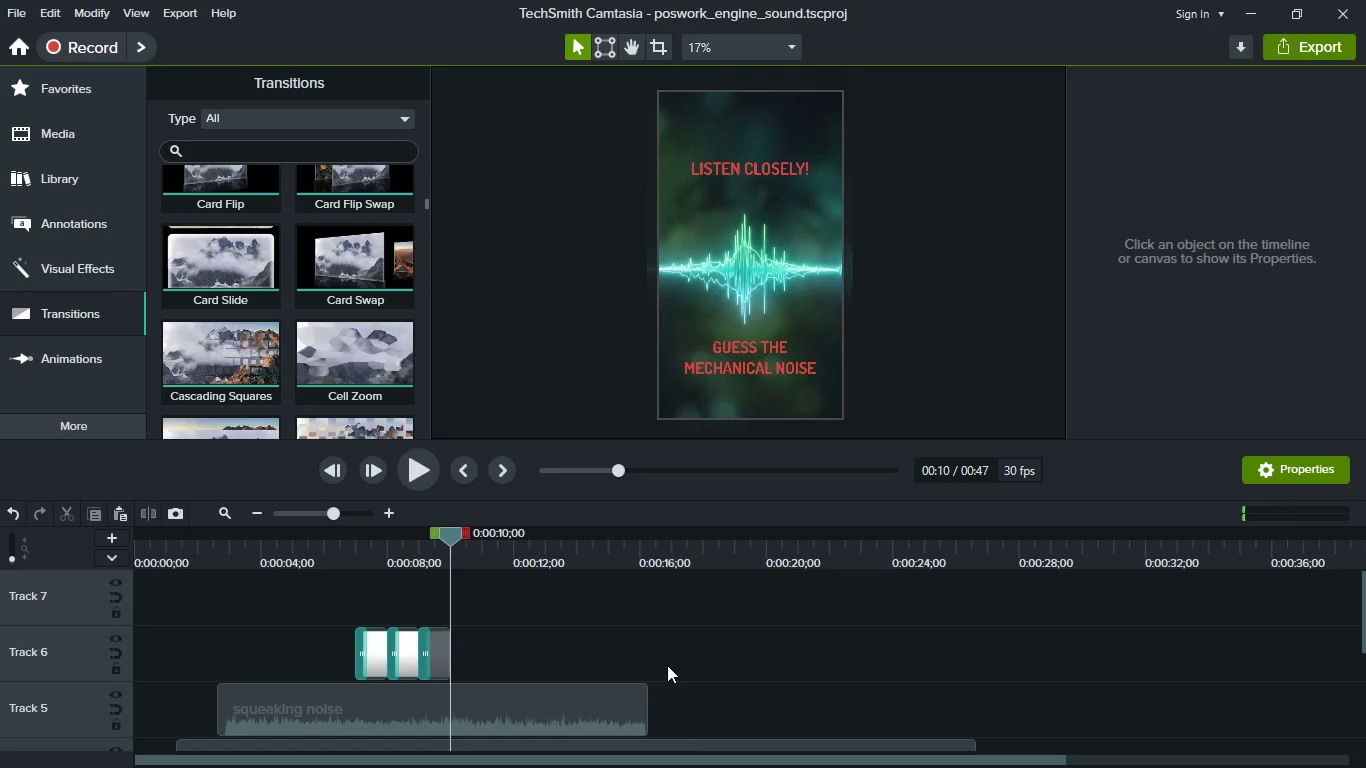 
scroll: coordinate [667, 665], scroll_direction: down, amount: 1.0
 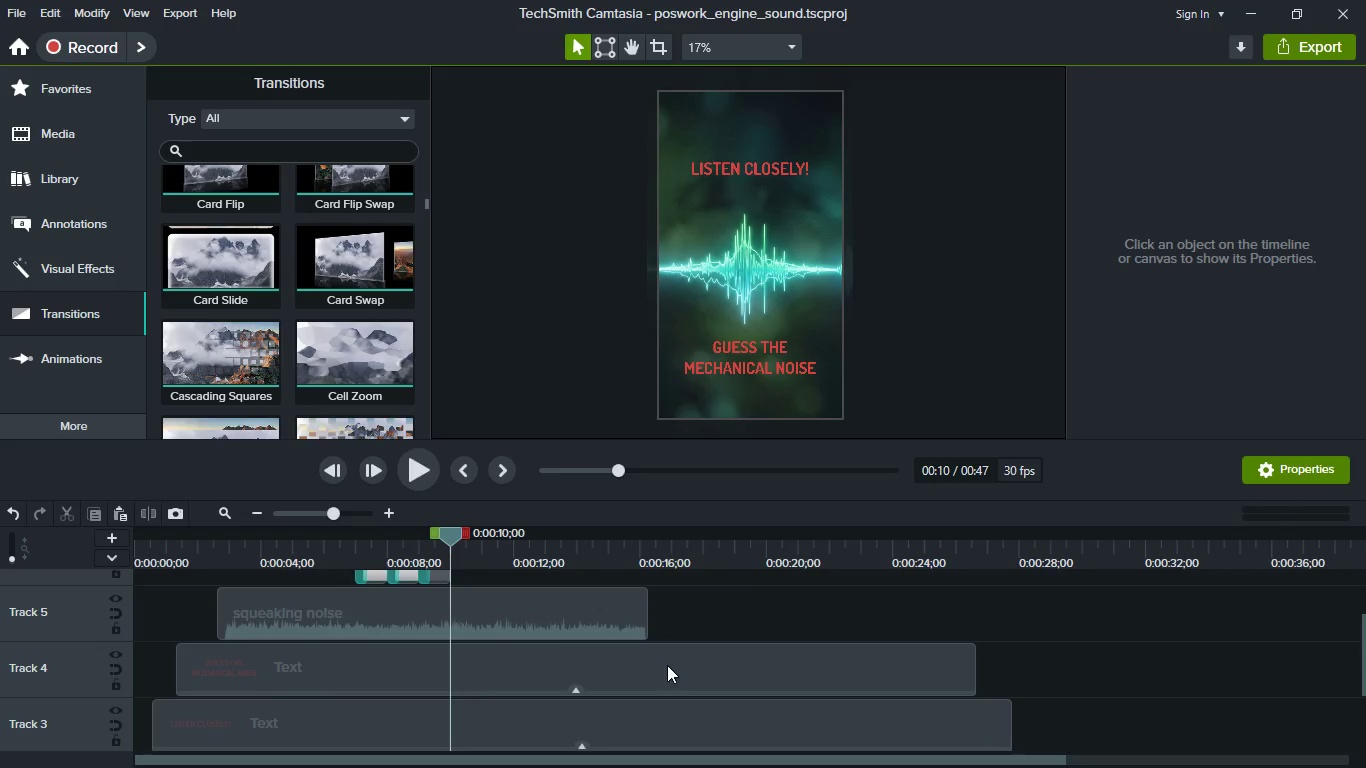 
key(Meta+MetaLeft)
 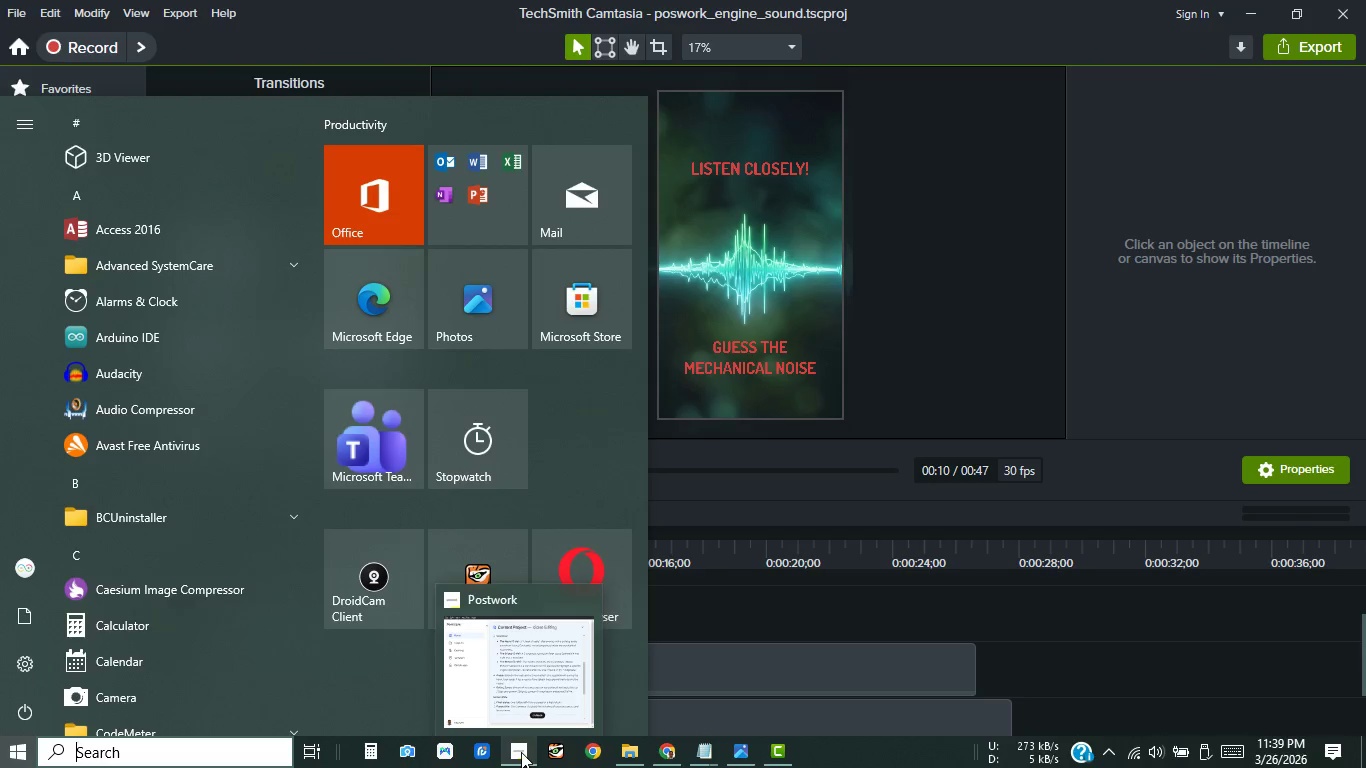 
left_click([521, 752])
 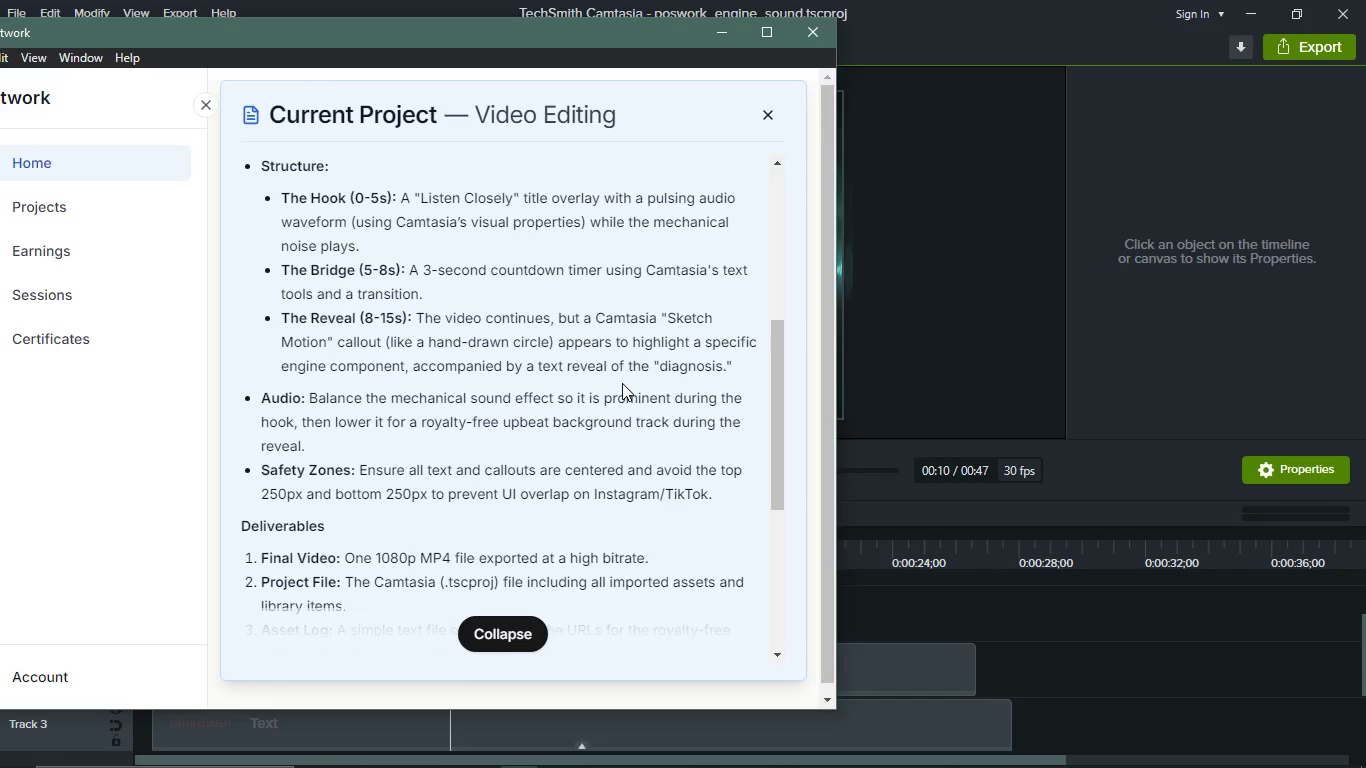 
wait(12.72)
 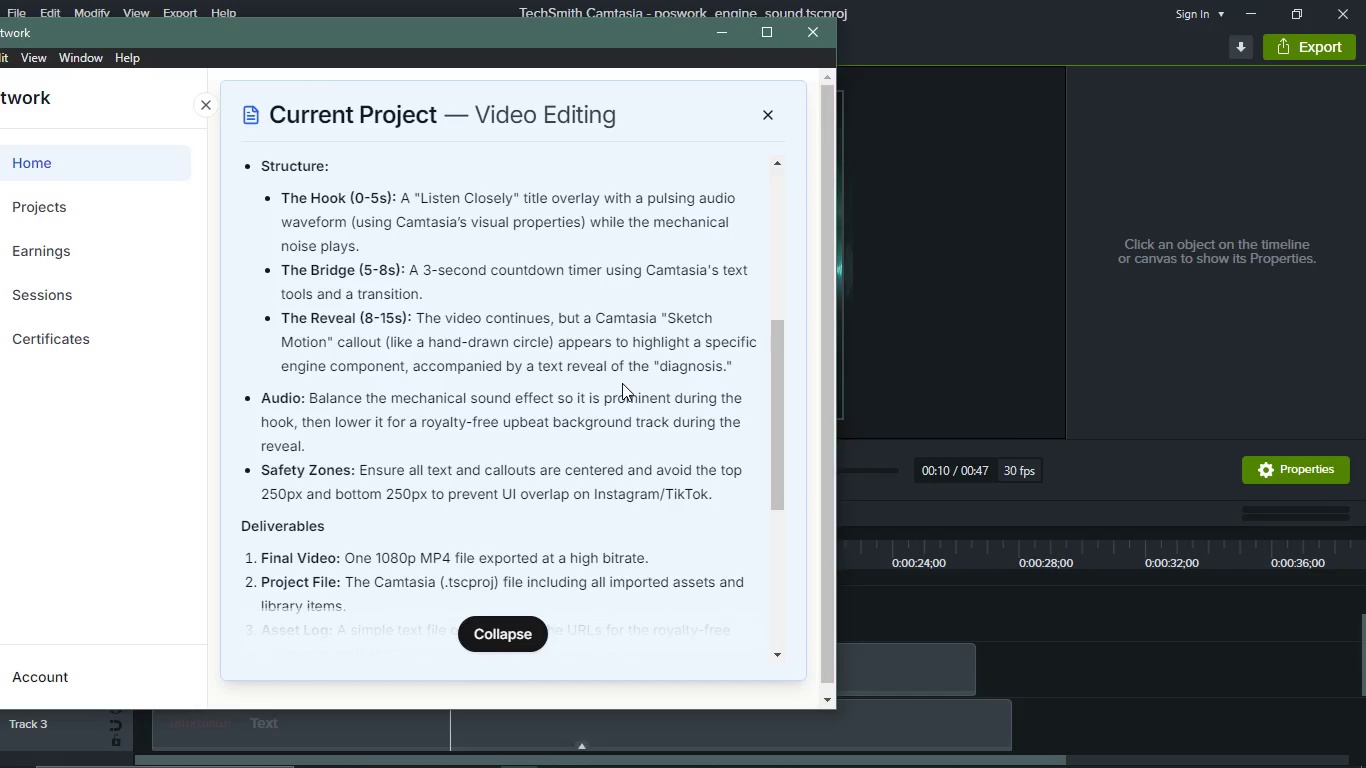 
left_click([1108, 663])
 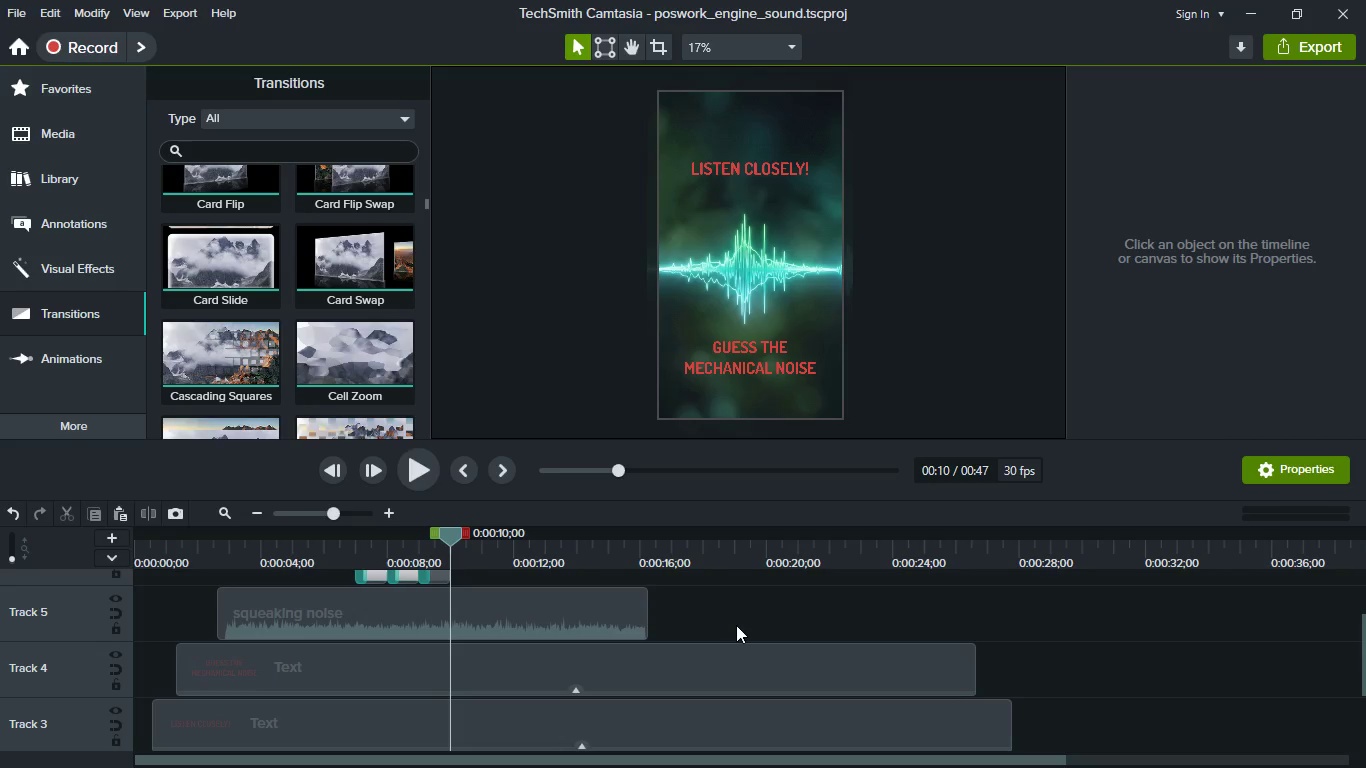 
scroll: coordinate [736, 625], scroll_direction: up, amount: 1.0
 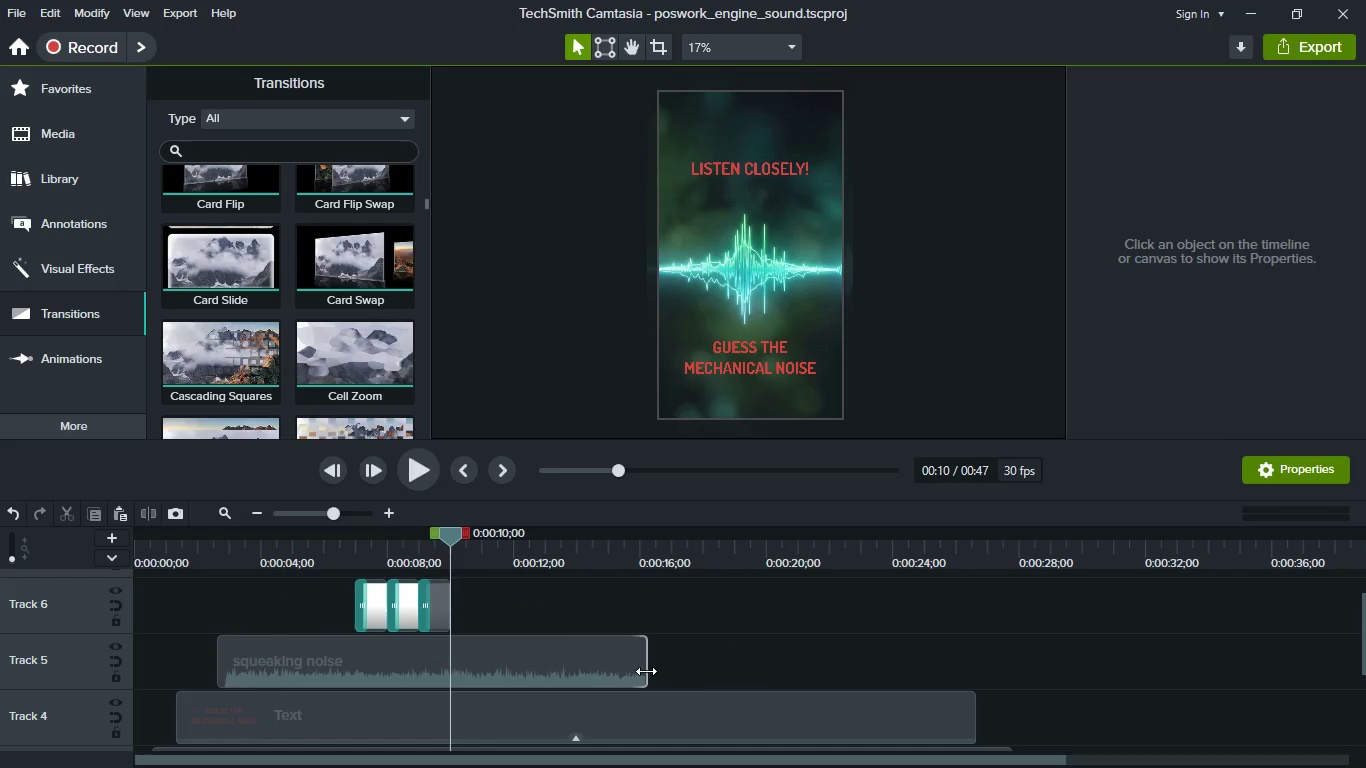 
left_click_drag(start_coordinate=[646, 671], to_coordinate=[452, 659])
 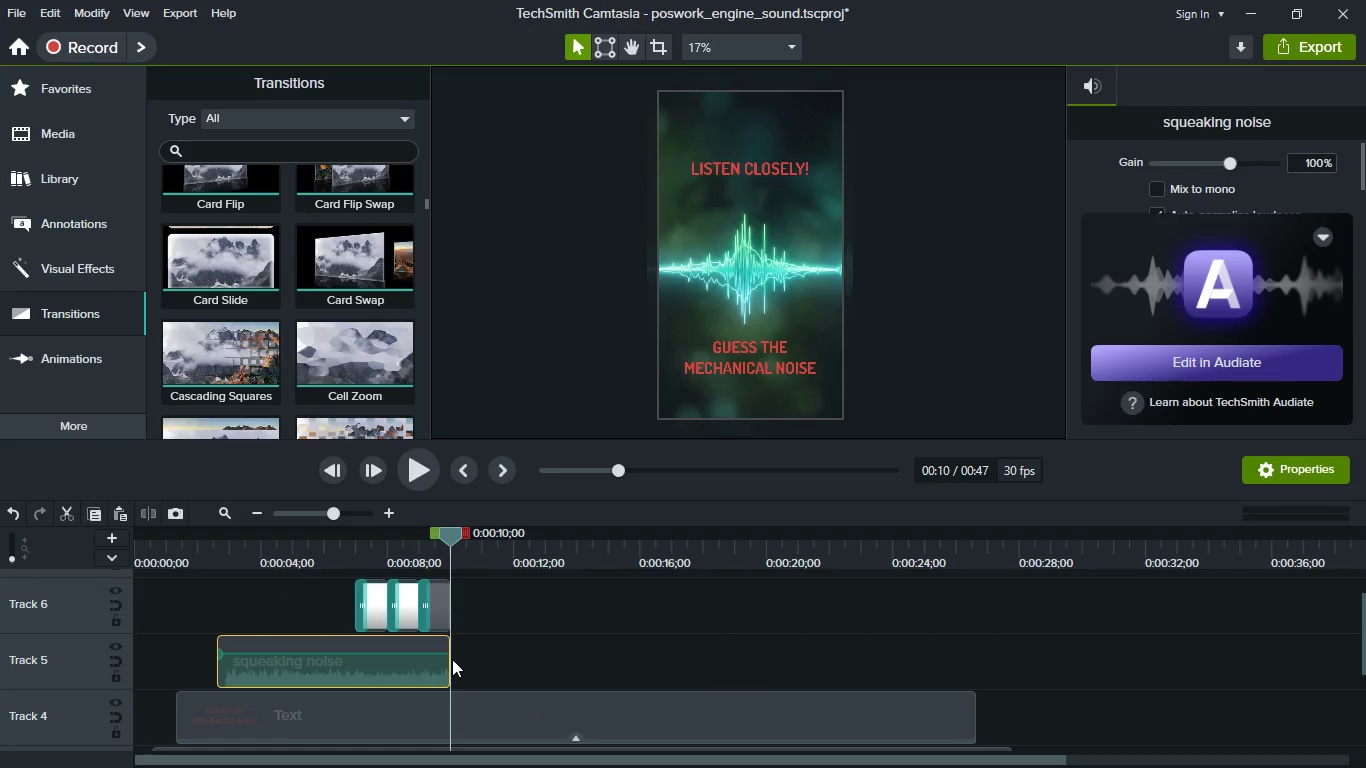 
scroll: coordinate [500, 665], scroll_direction: down, amount: 6.0
 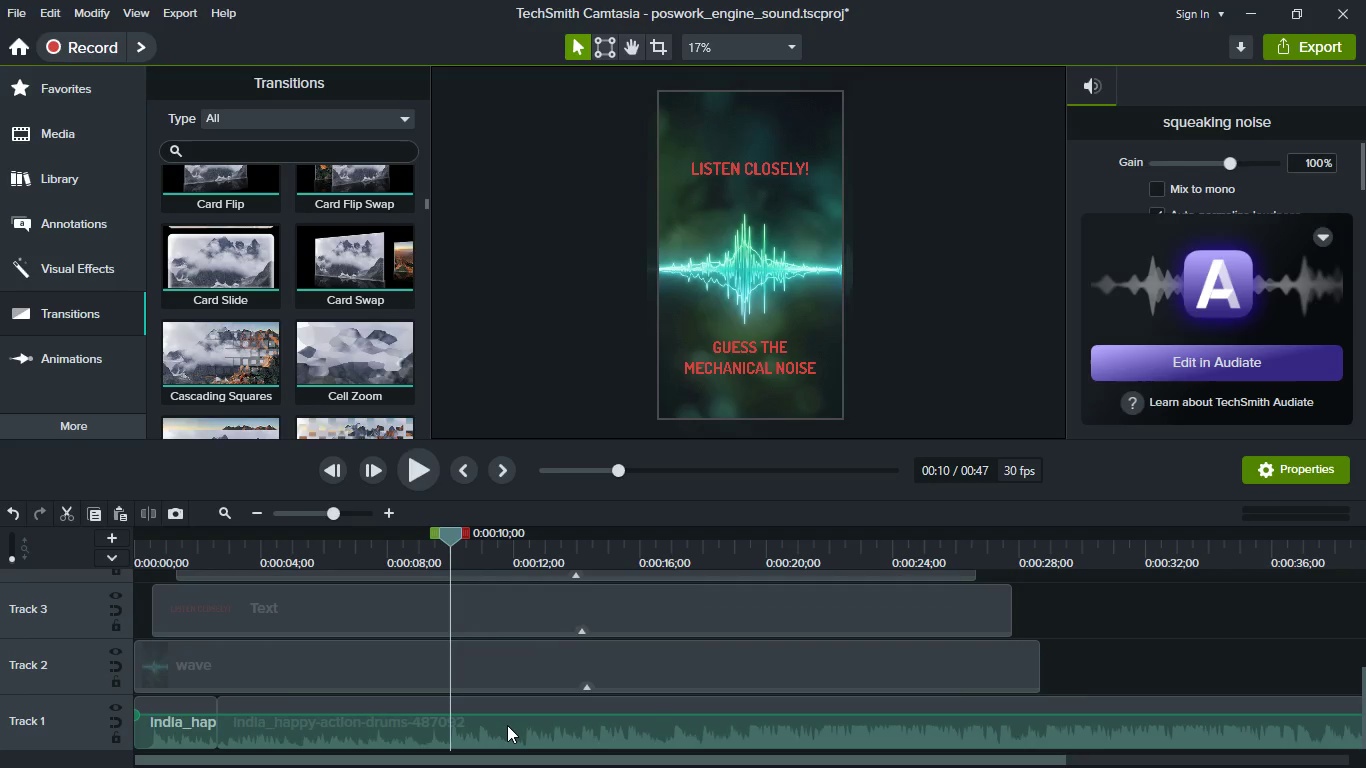 
left_click([507, 725])
 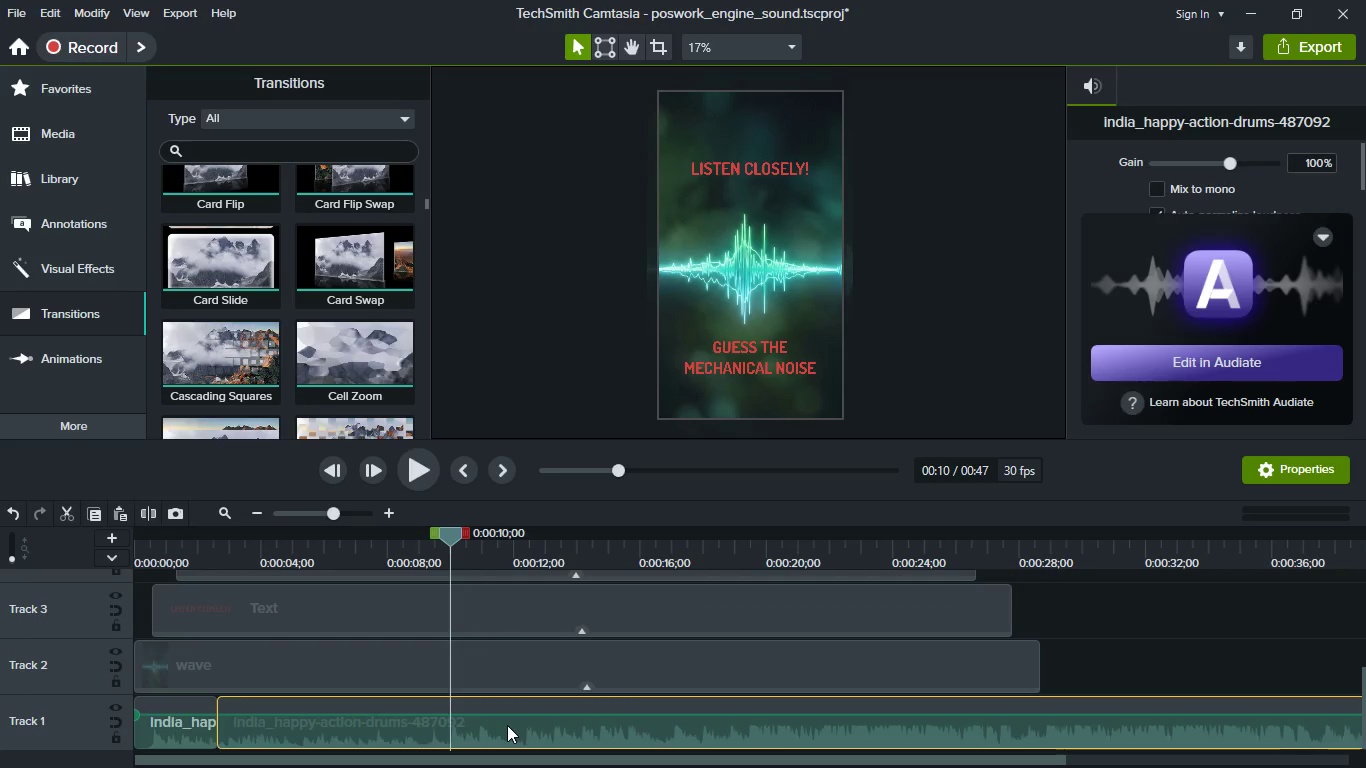 
key(S)
 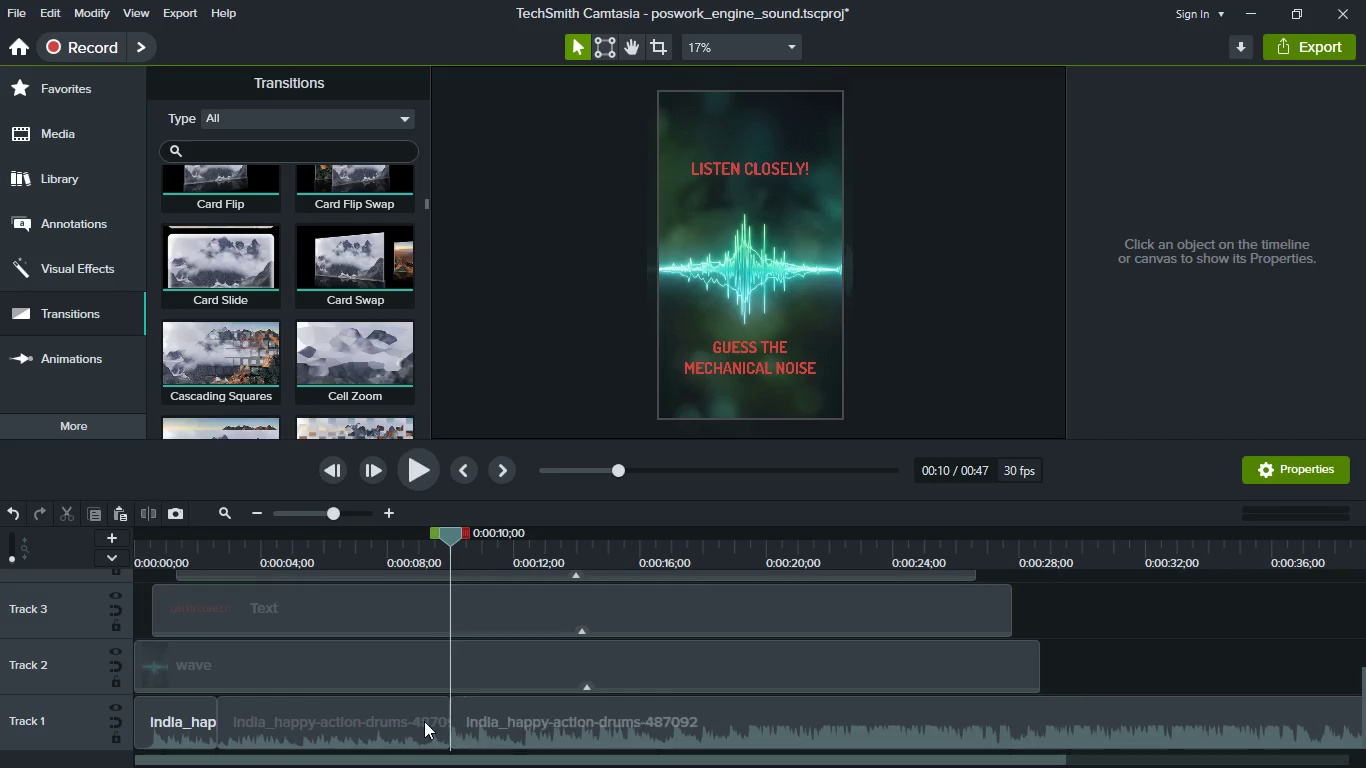 
left_click([417, 721])
 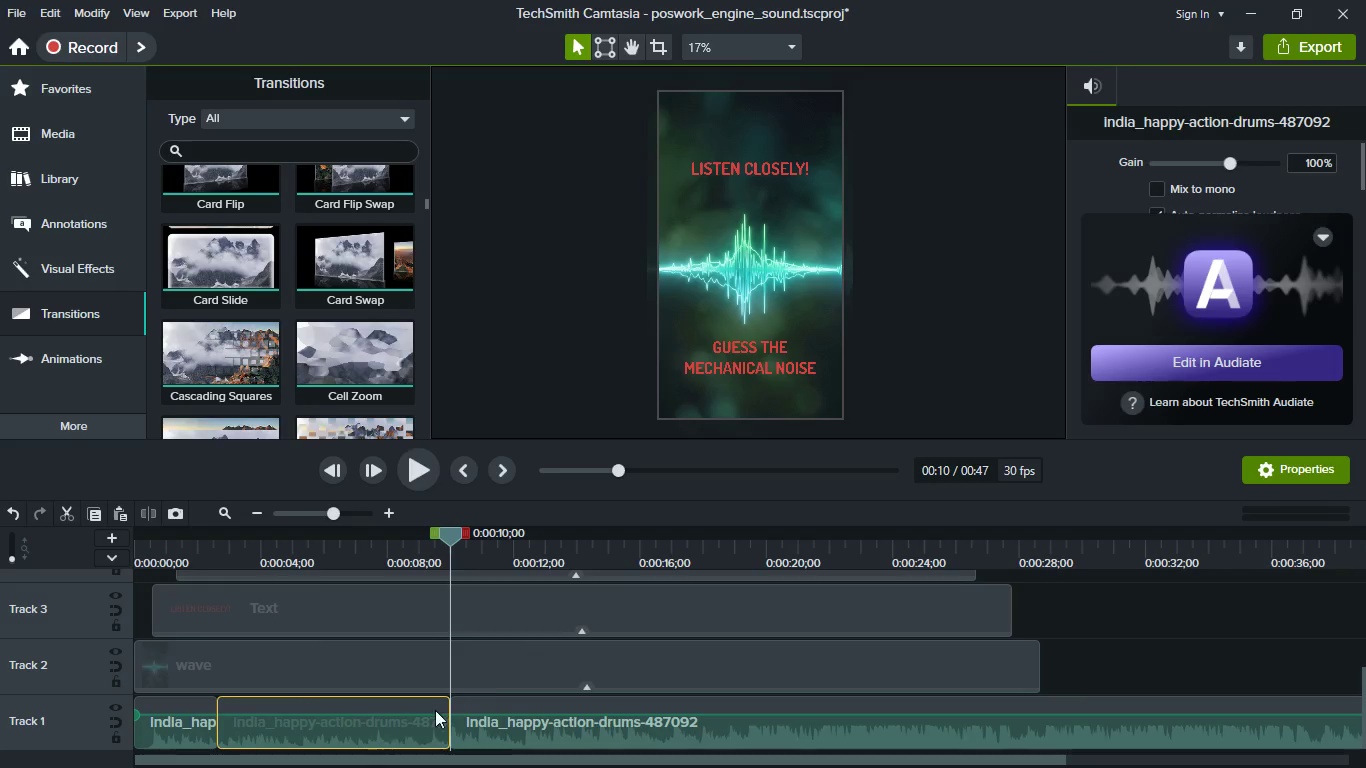 
left_click_drag(start_coordinate=[421, 715], to_coordinate=[421, 744])
 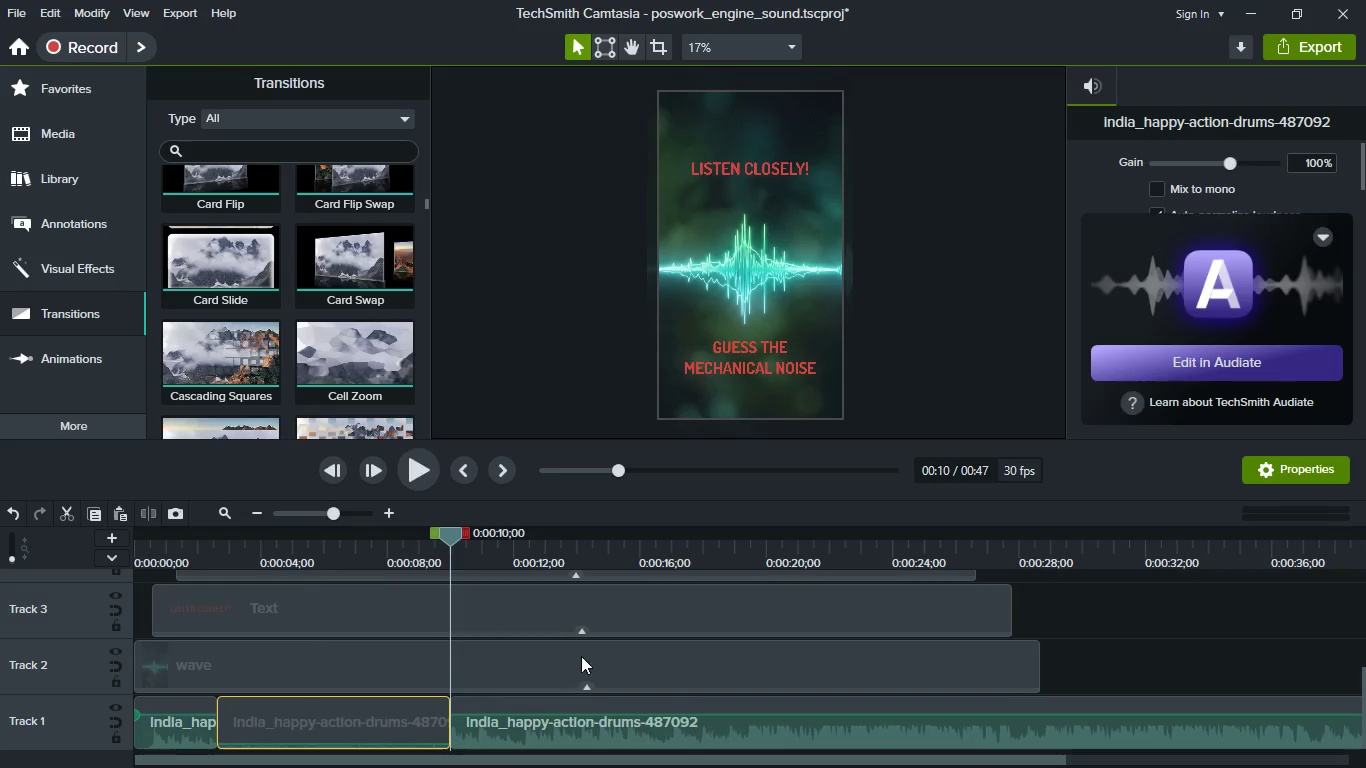 
hold_key(key=ShiftLeft, duration=0.83)
hold_key(key=ControlLeft, duration=0.36)
hold_key(key=ShiftLeft, duration=0.47)
scroll: coordinate [590, 656], scroll_direction: up, amount: 3.0
 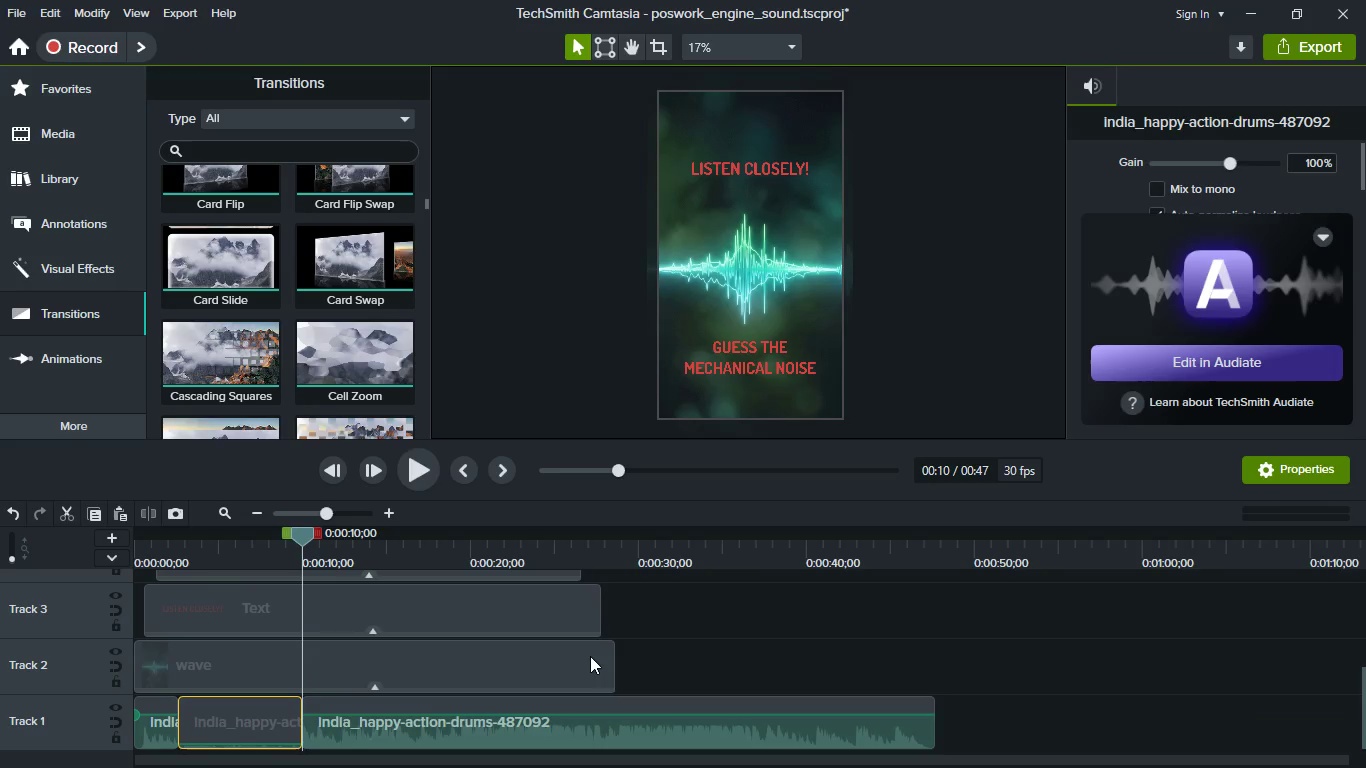 
hold_key(key=ControlLeft, duration=0.77)
 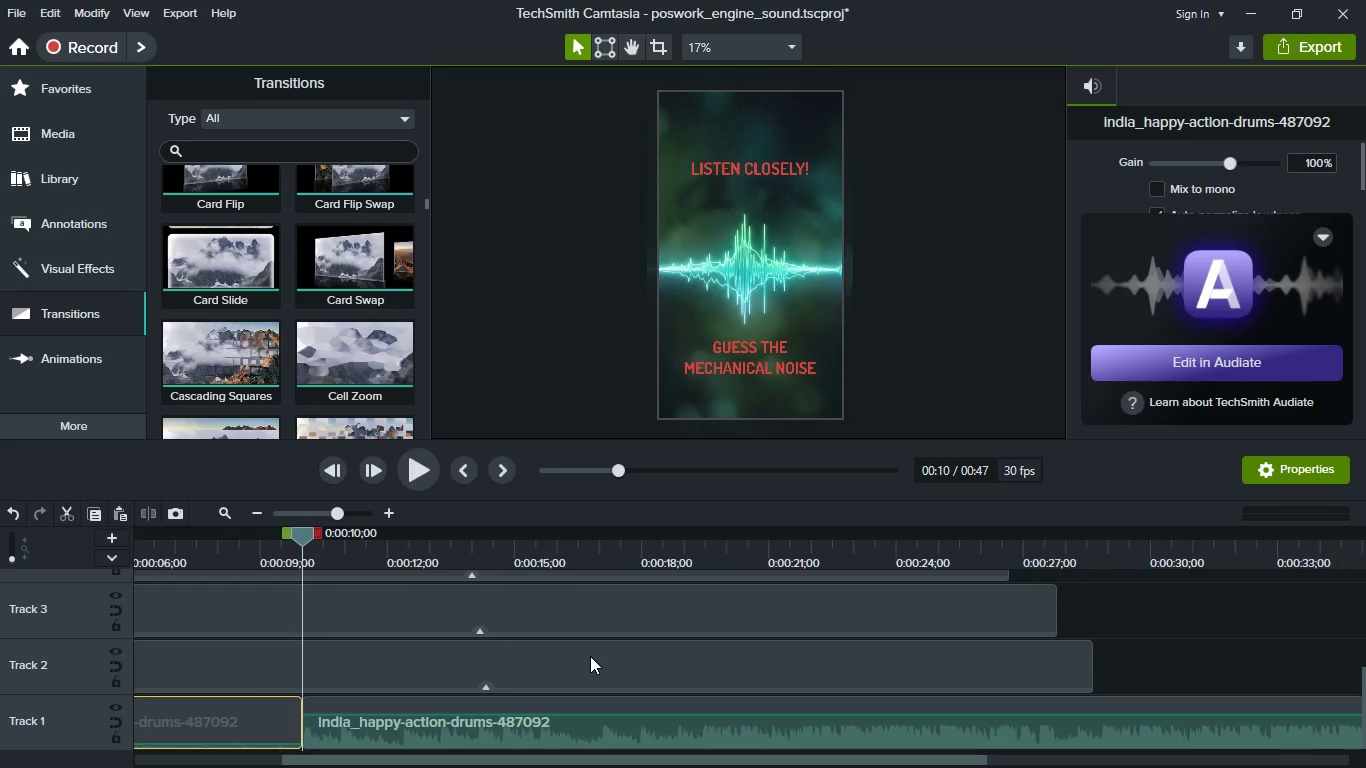 
hold_key(key=ShiftLeft, duration=0.69)
 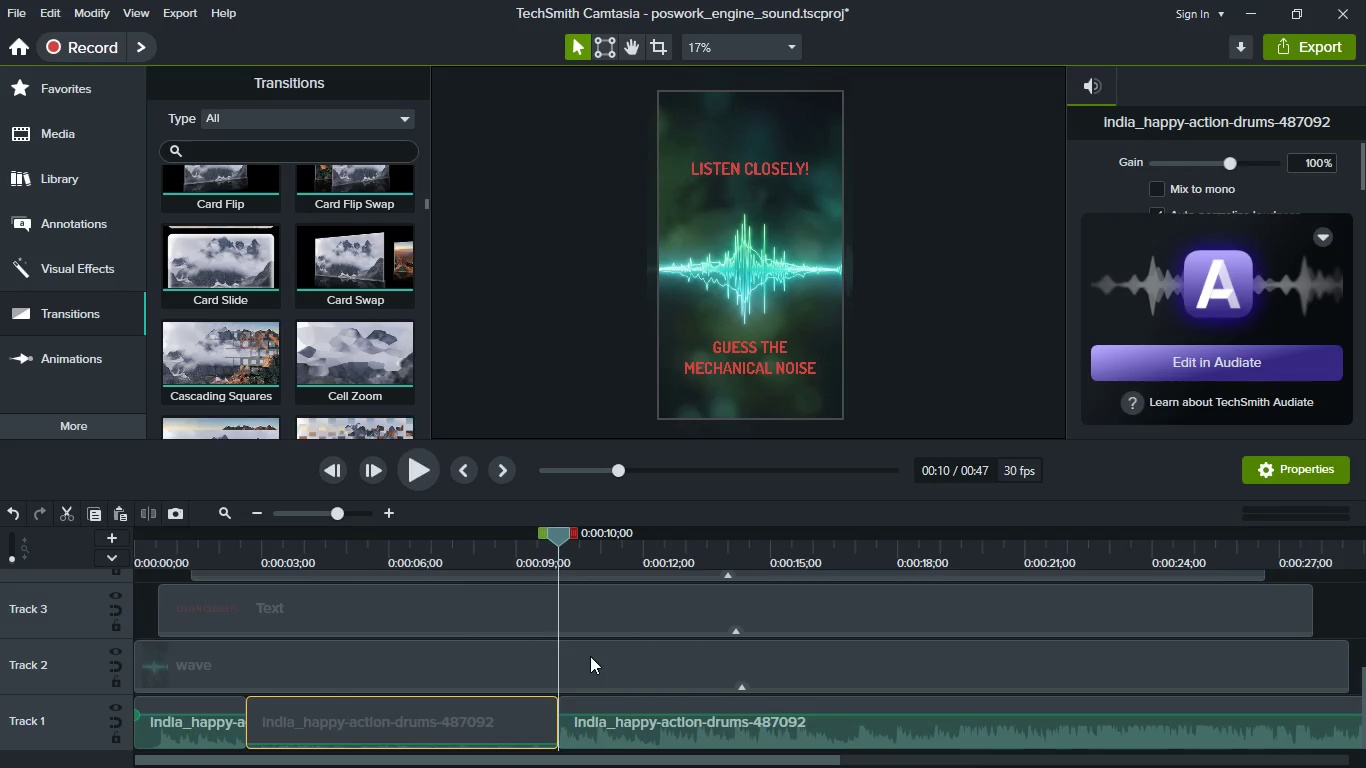 
key(Control+ControlLeft)
 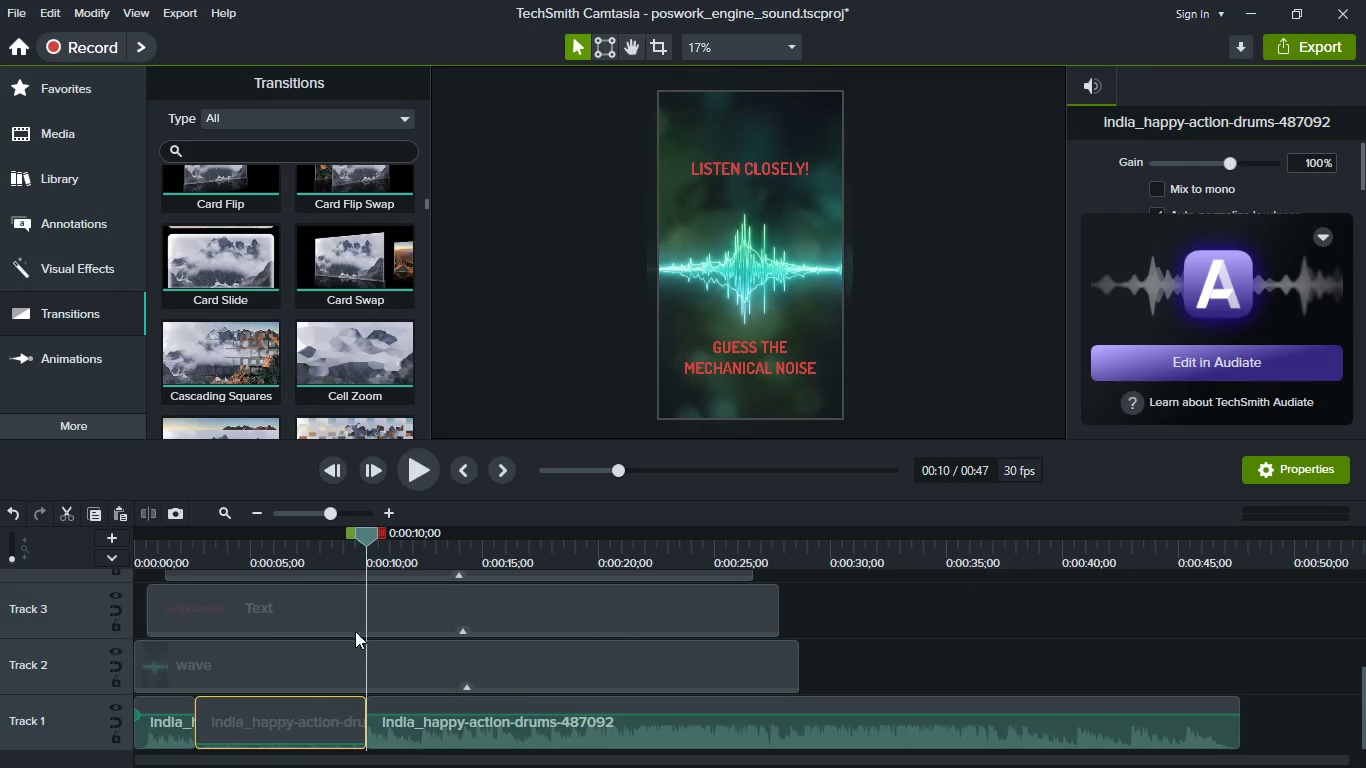 
key(Control+S)
 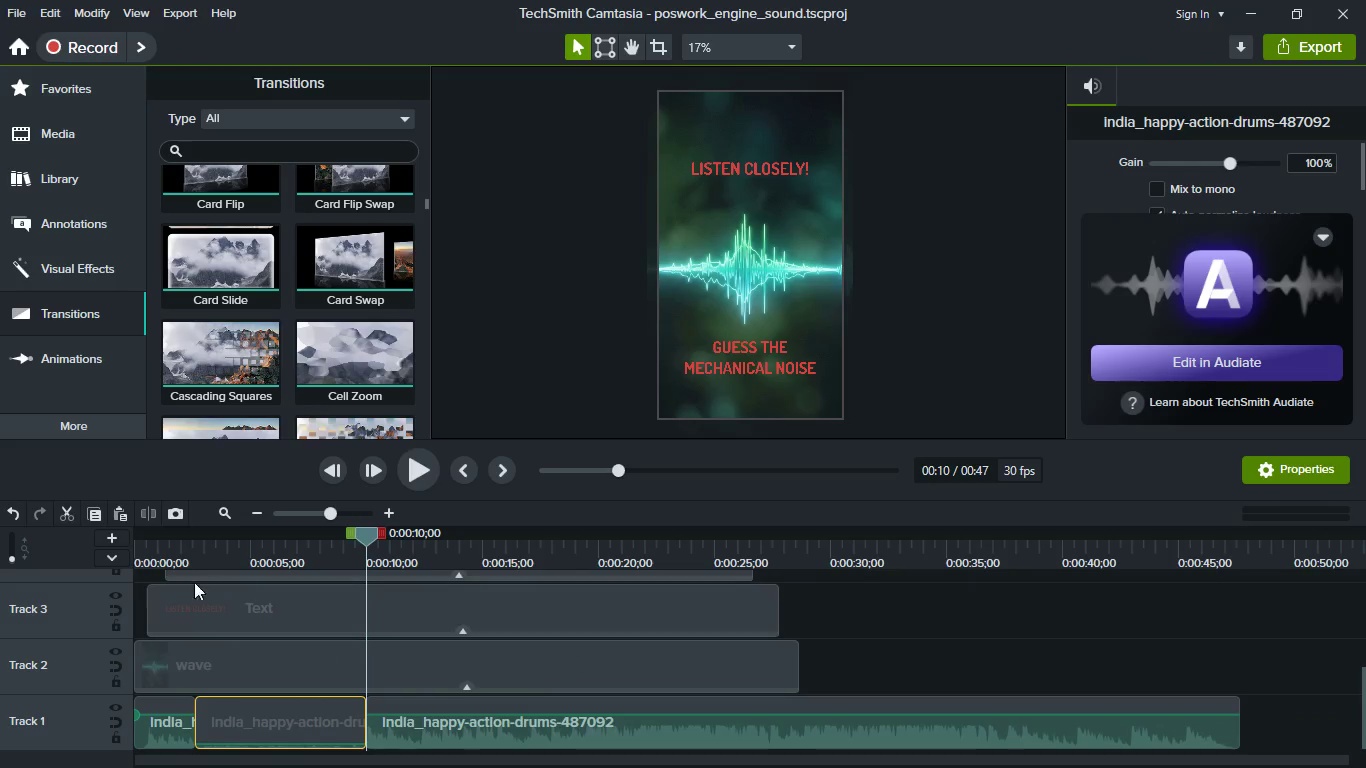 
left_click([159, 560])
 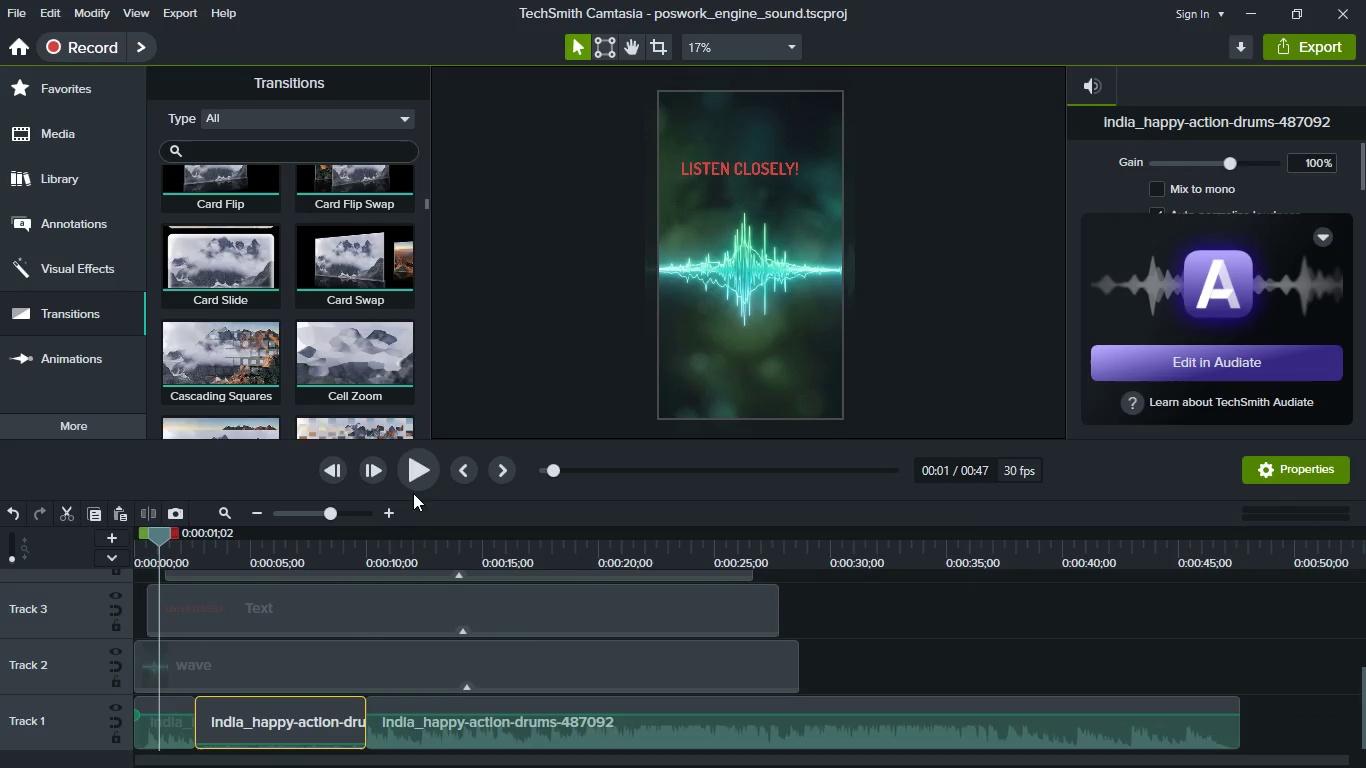 
left_click([415, 480])
 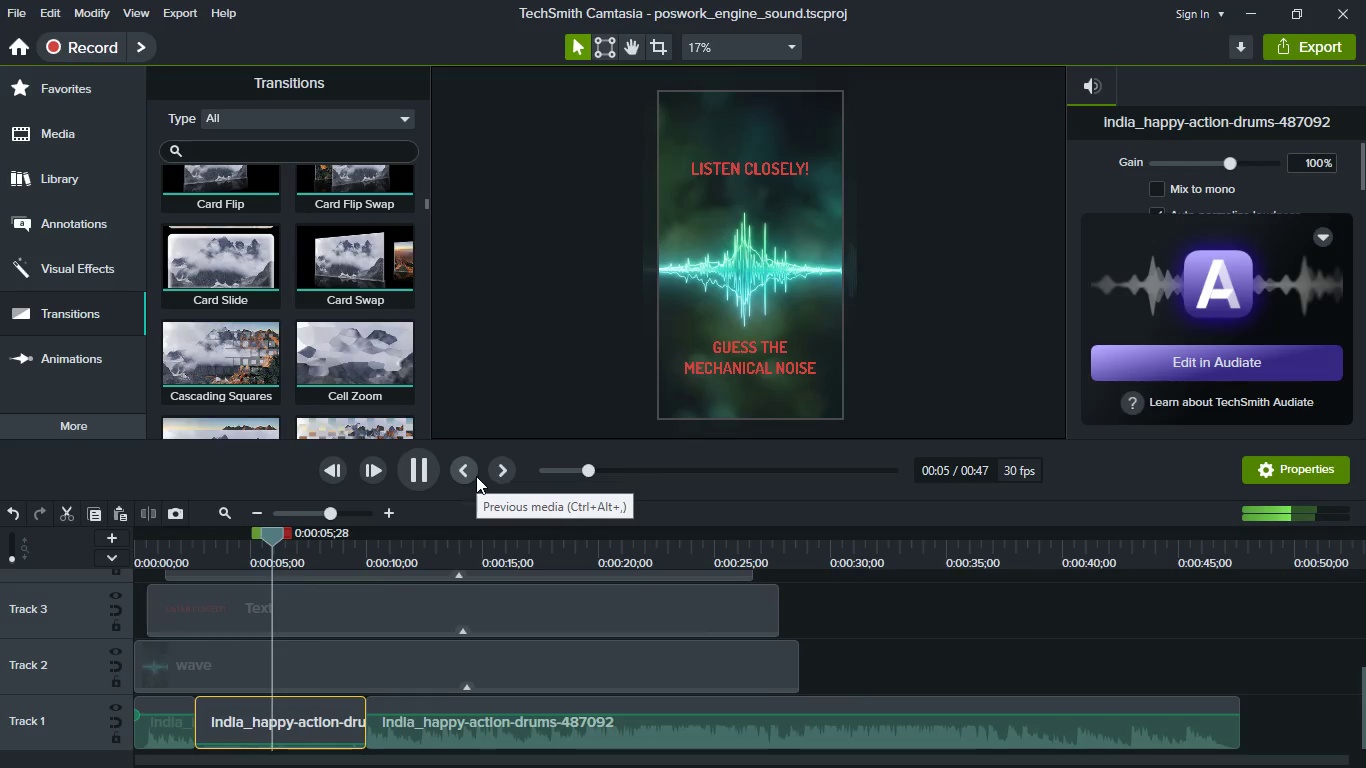 
wait(11.24)
 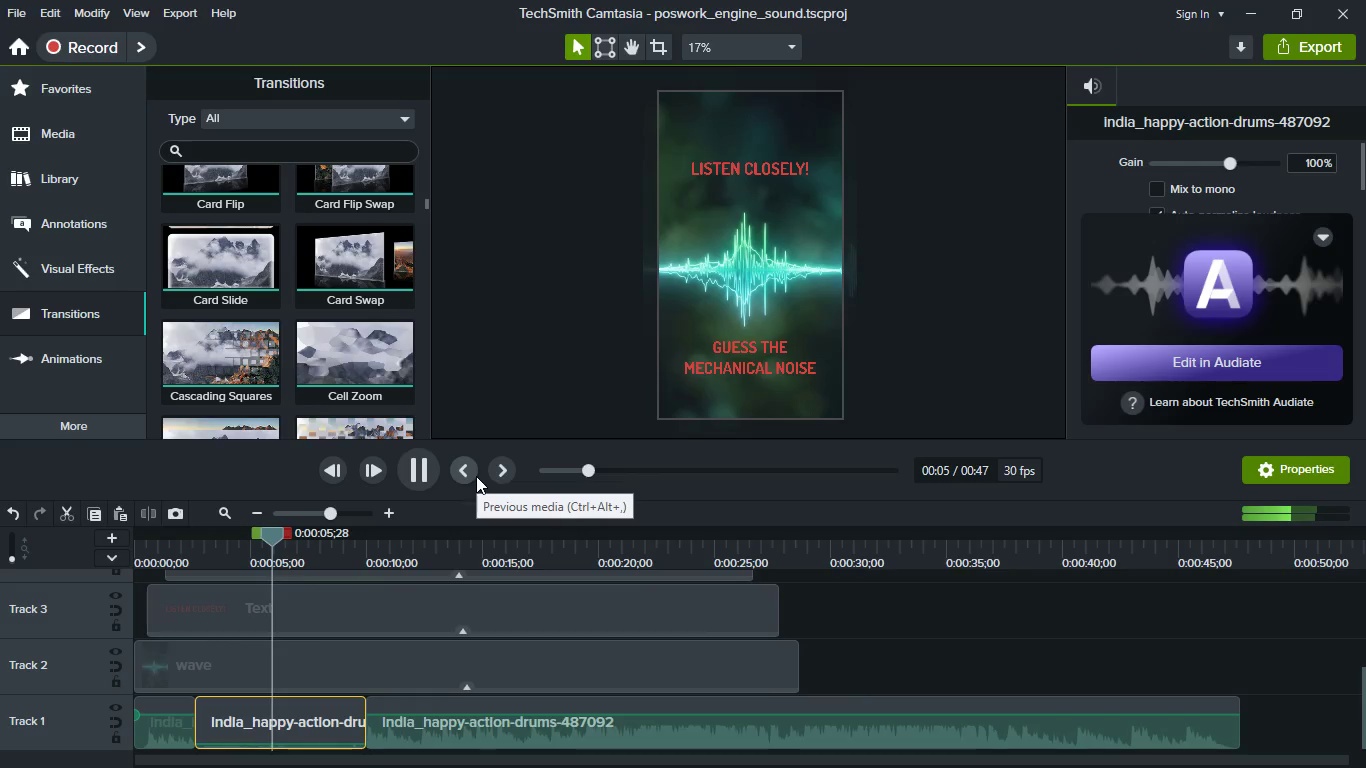 
key(Space)
 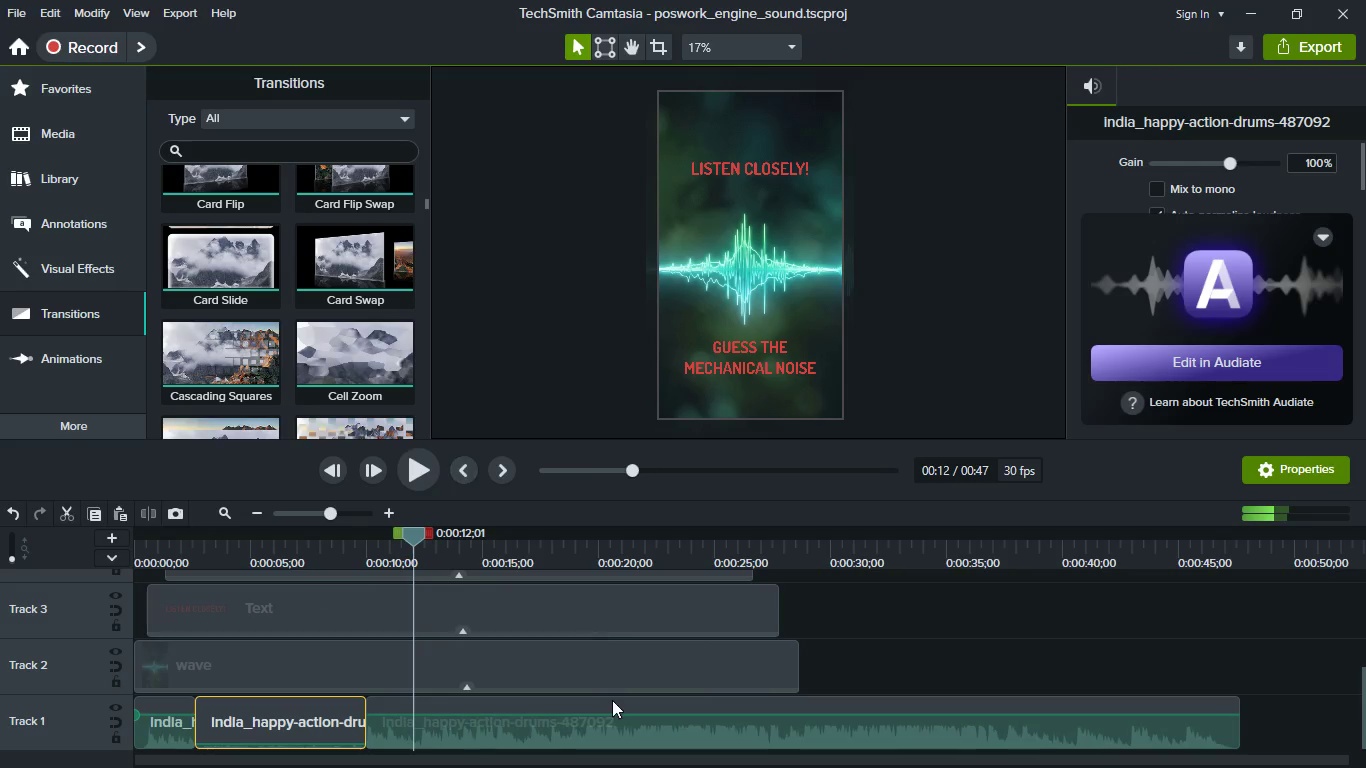 
scroll: coordinate [612, 701], scroll_direction: up, amount: 1.0
 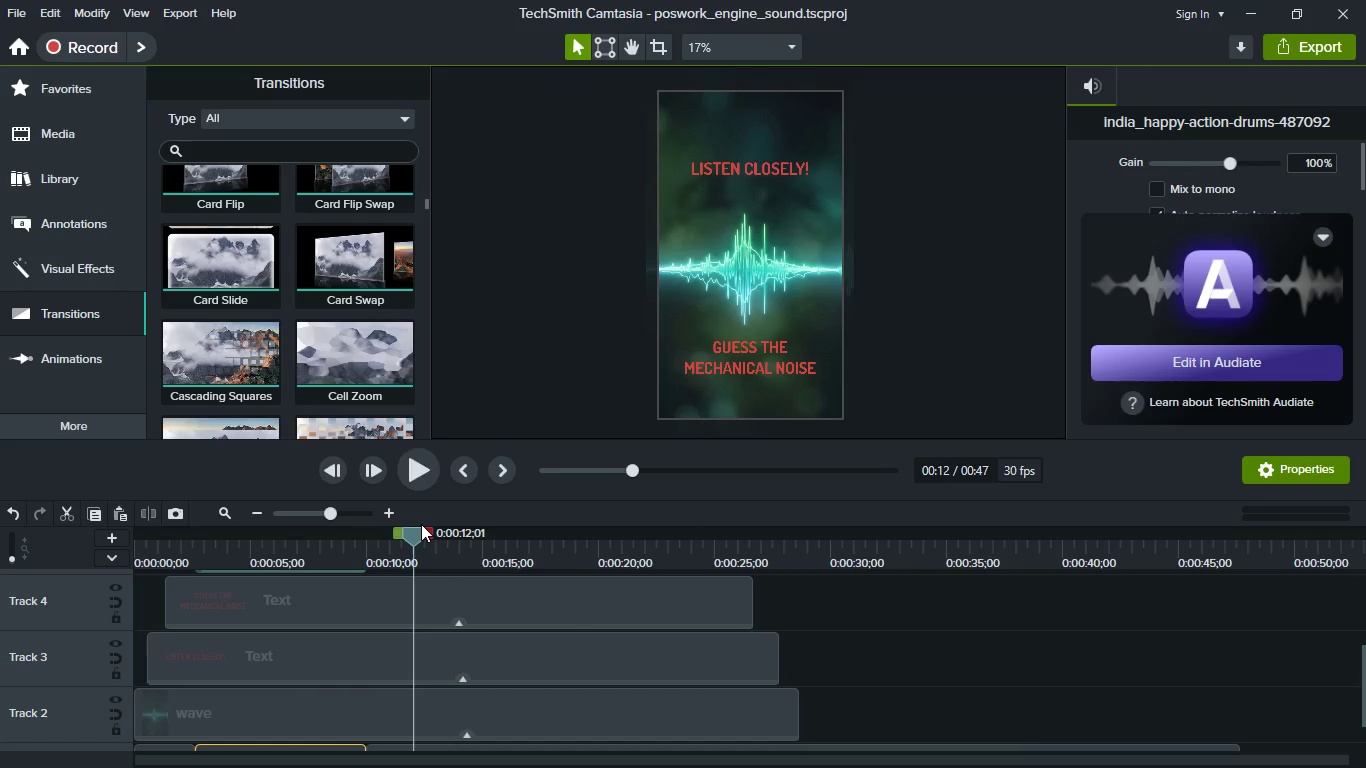 
left_click_drag(start_coordinate=[420, 530], to_coordinate=[377, 539])
 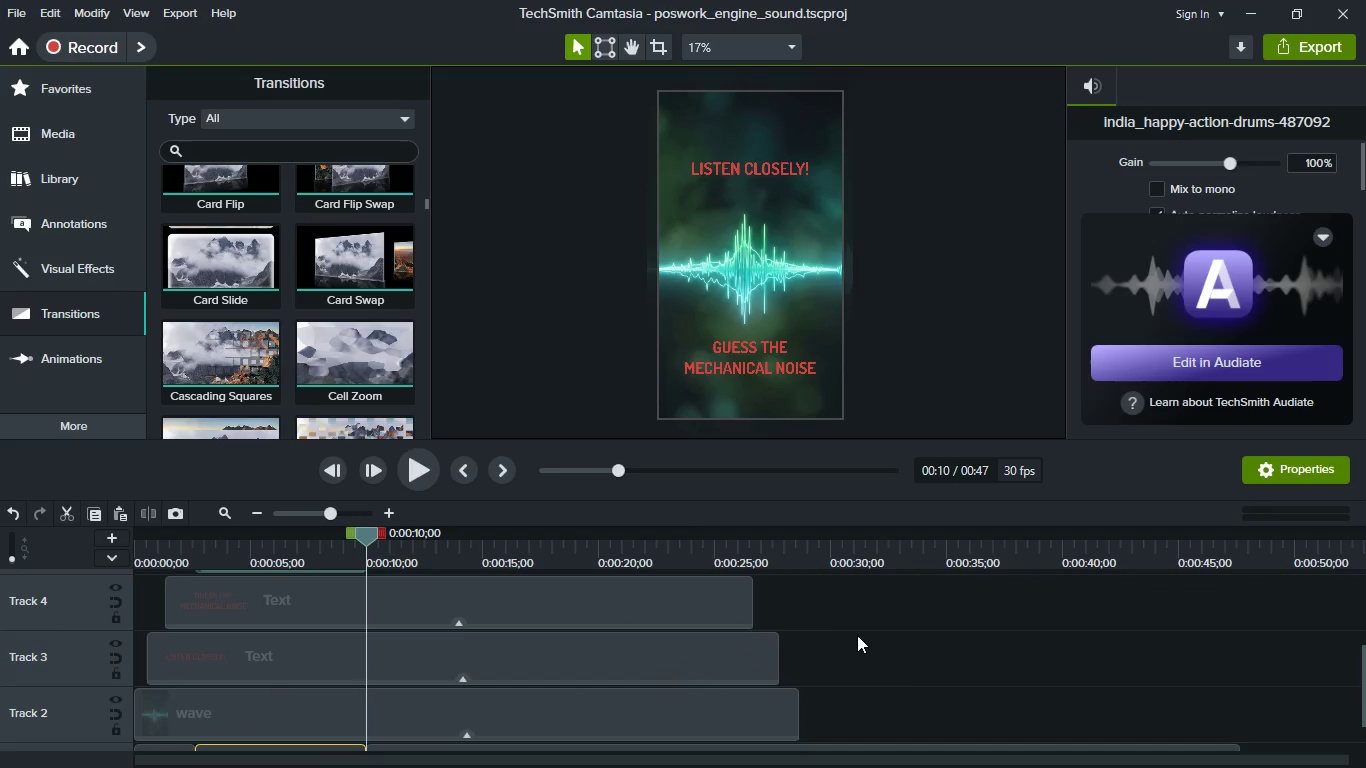 
left_click_drag(start_coordinate=[752, 591], to_coordinate=[374, 598])
 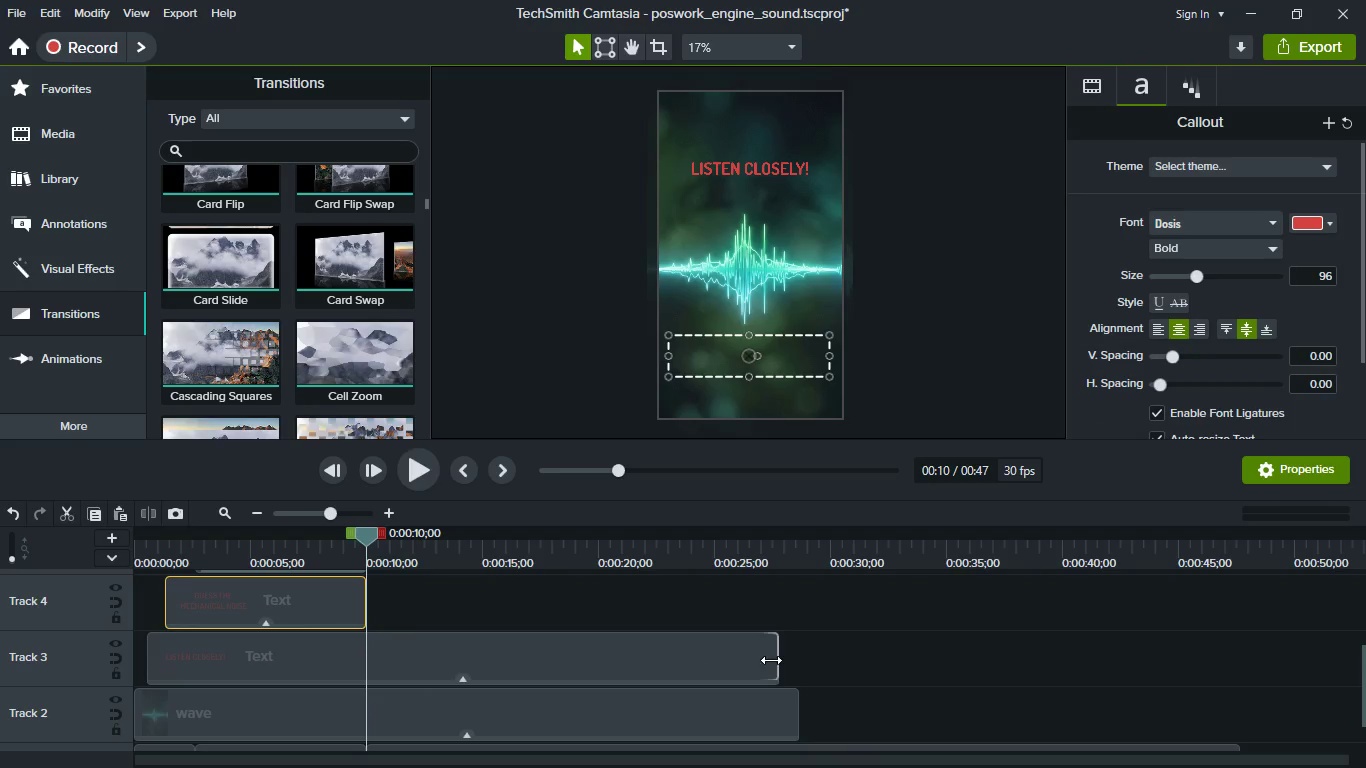 
left_click_drag(start_coordinate=[773, 660], to_coordinate=[359, 653])
 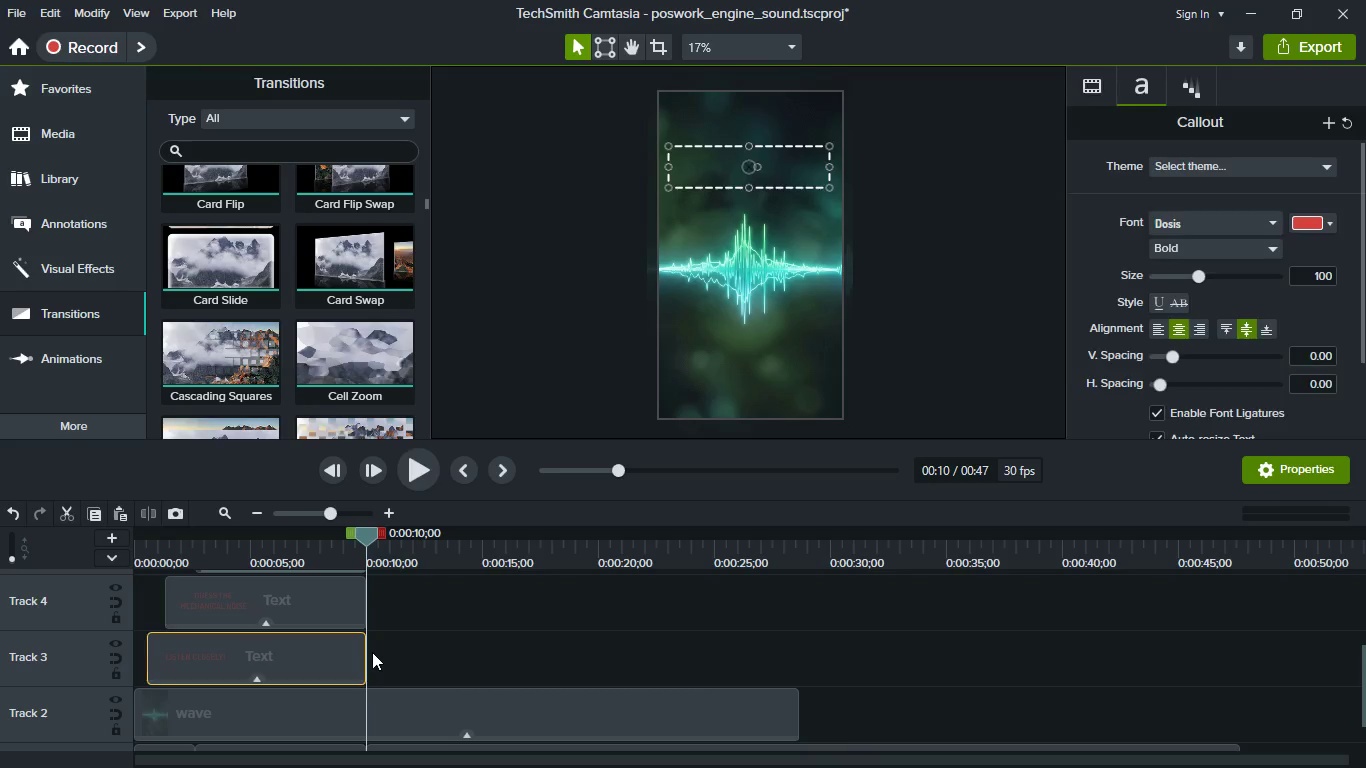 
left_click([372, 652])
 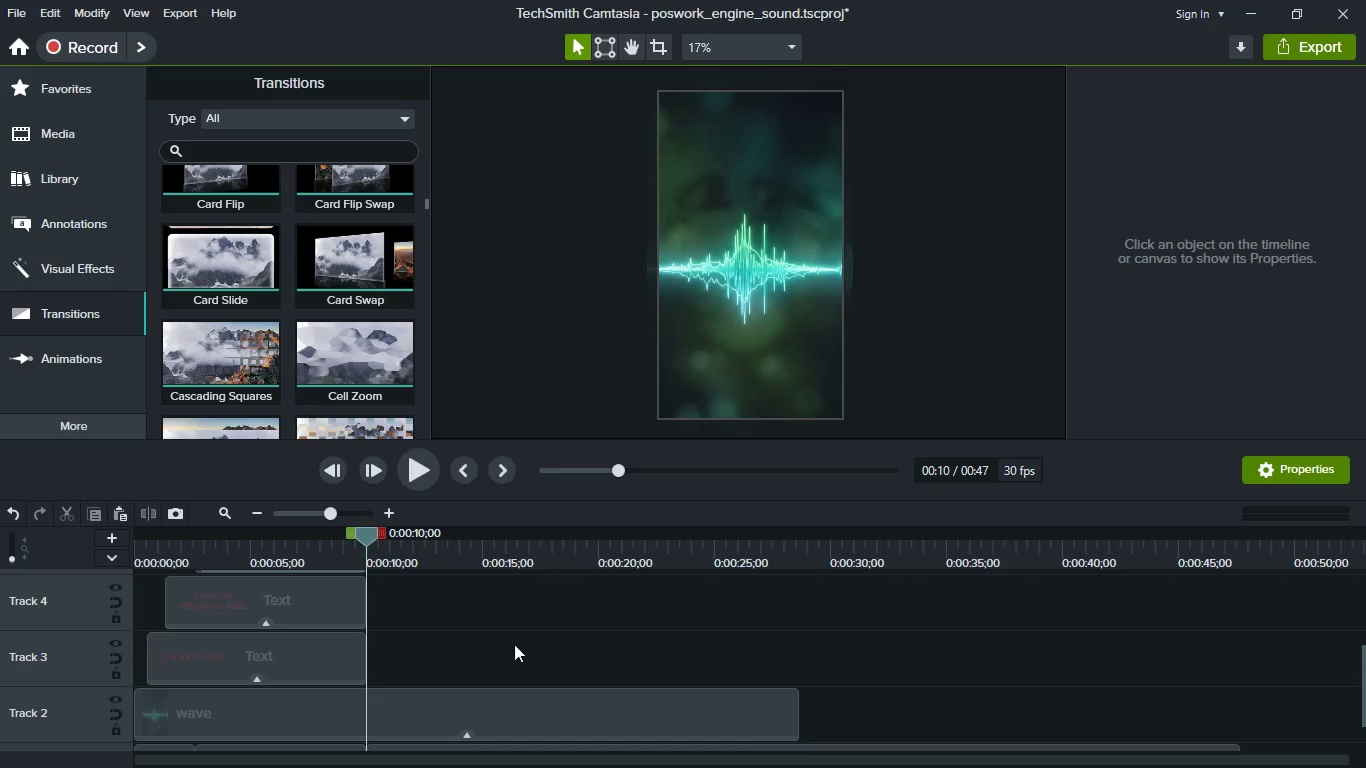 
scroll: coordinate [515, 643], scroll_direction: down, amount: 2.0
 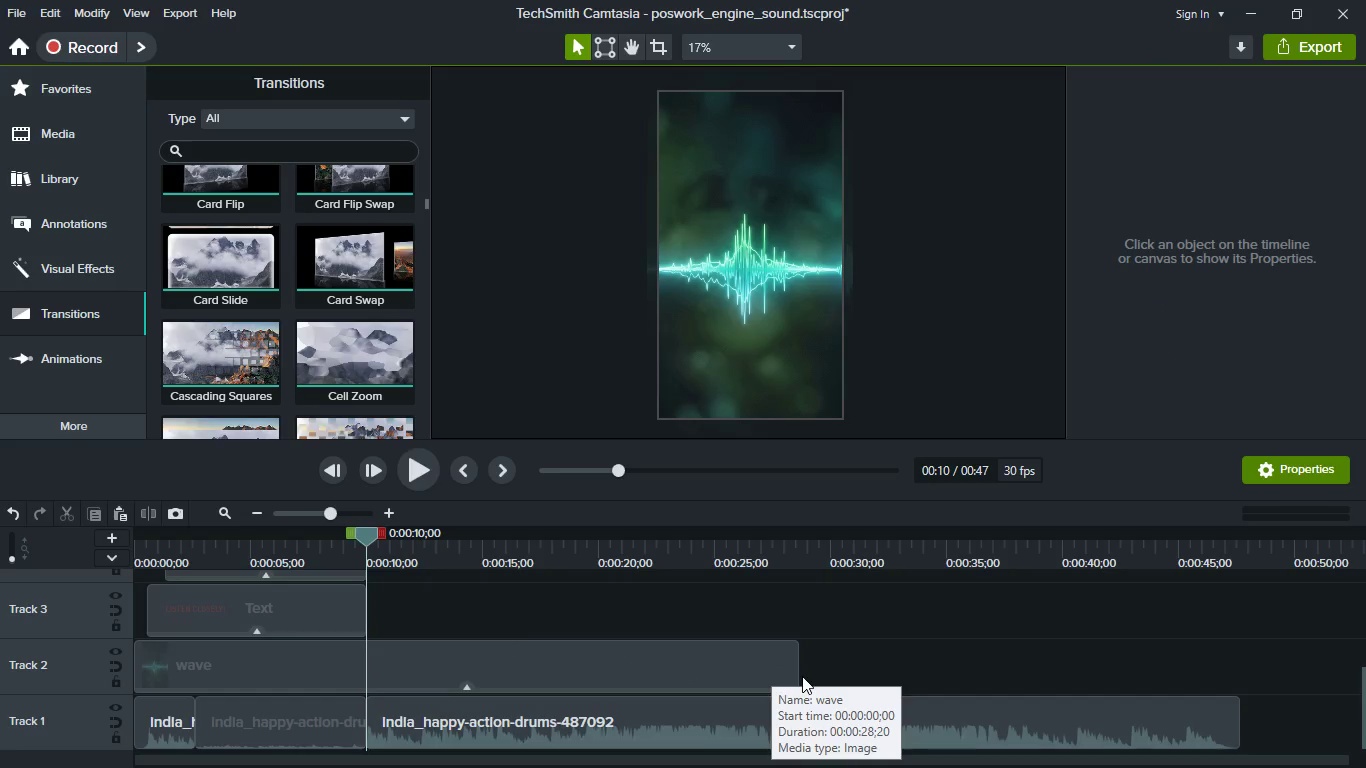 
left_click_drag(start_coordinate=[797, 676], to_coordinate=[369, 671])
 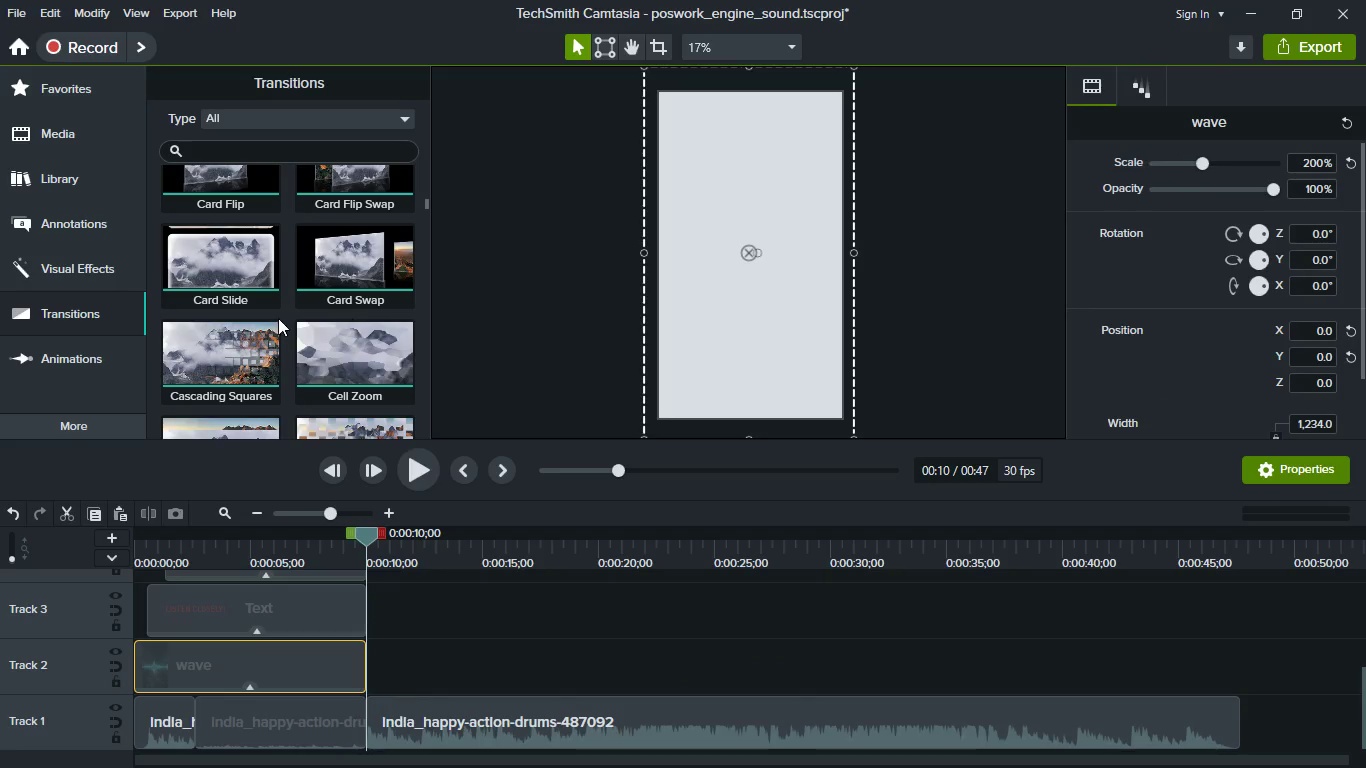 
scroll: coordinate [277, 318], scroll_direction: up, amount: 8.0
 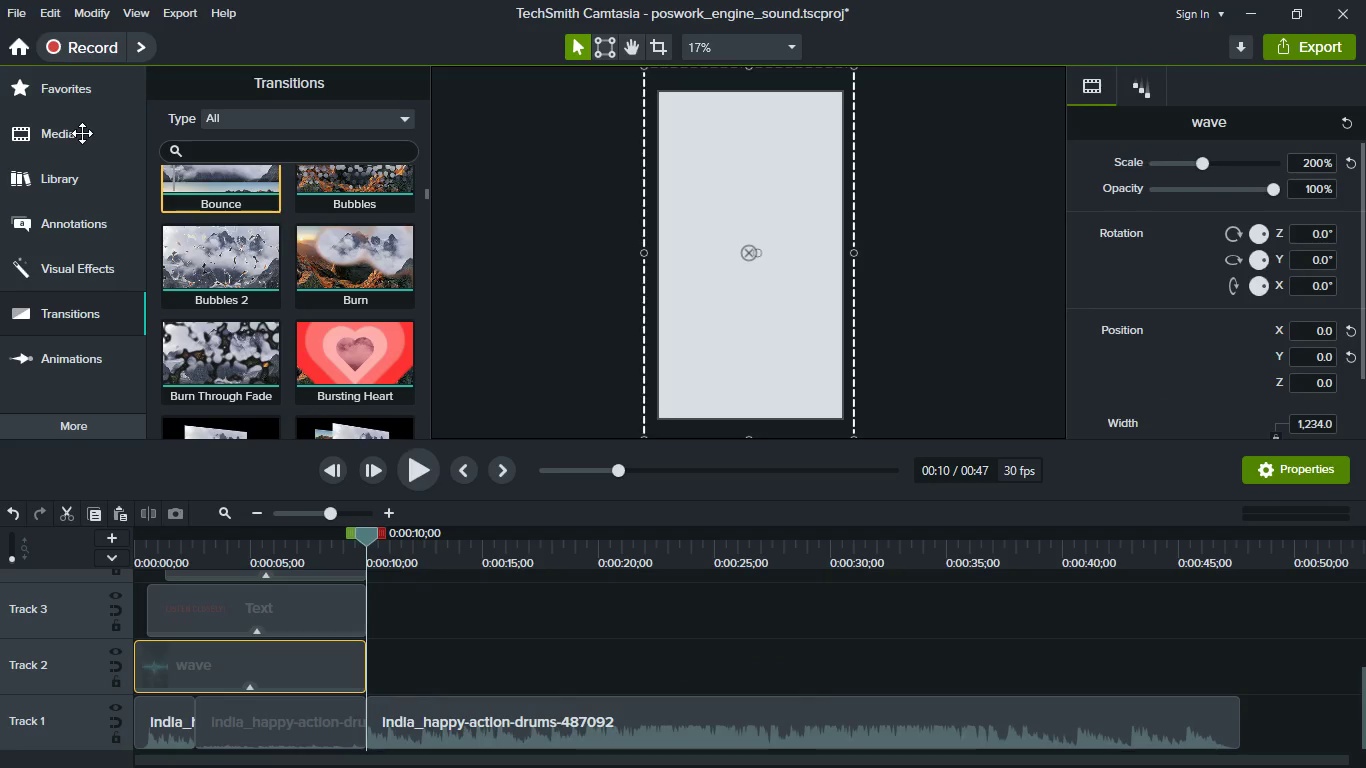 
left_click([82, 133])
 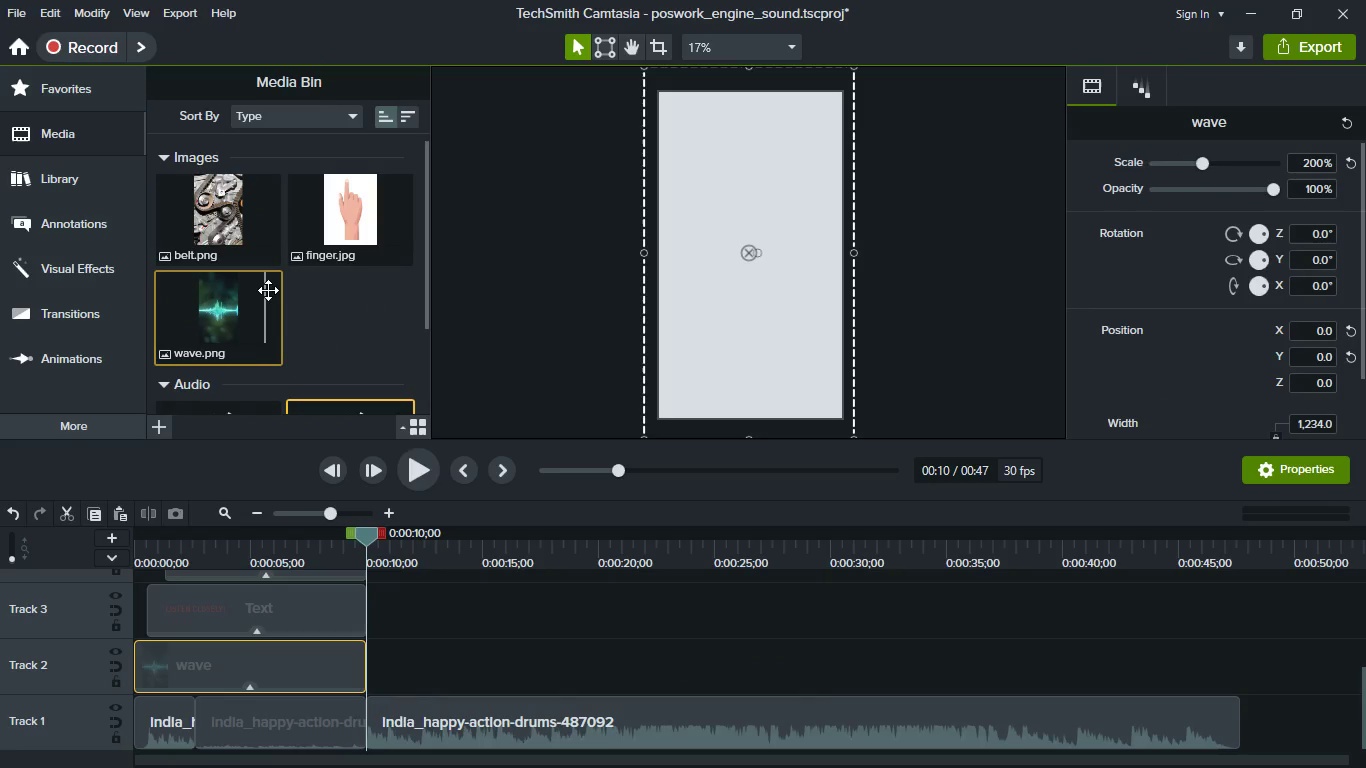 
scroll: coordinate [268, 290], scroll_direction: up, amount: 1.0
 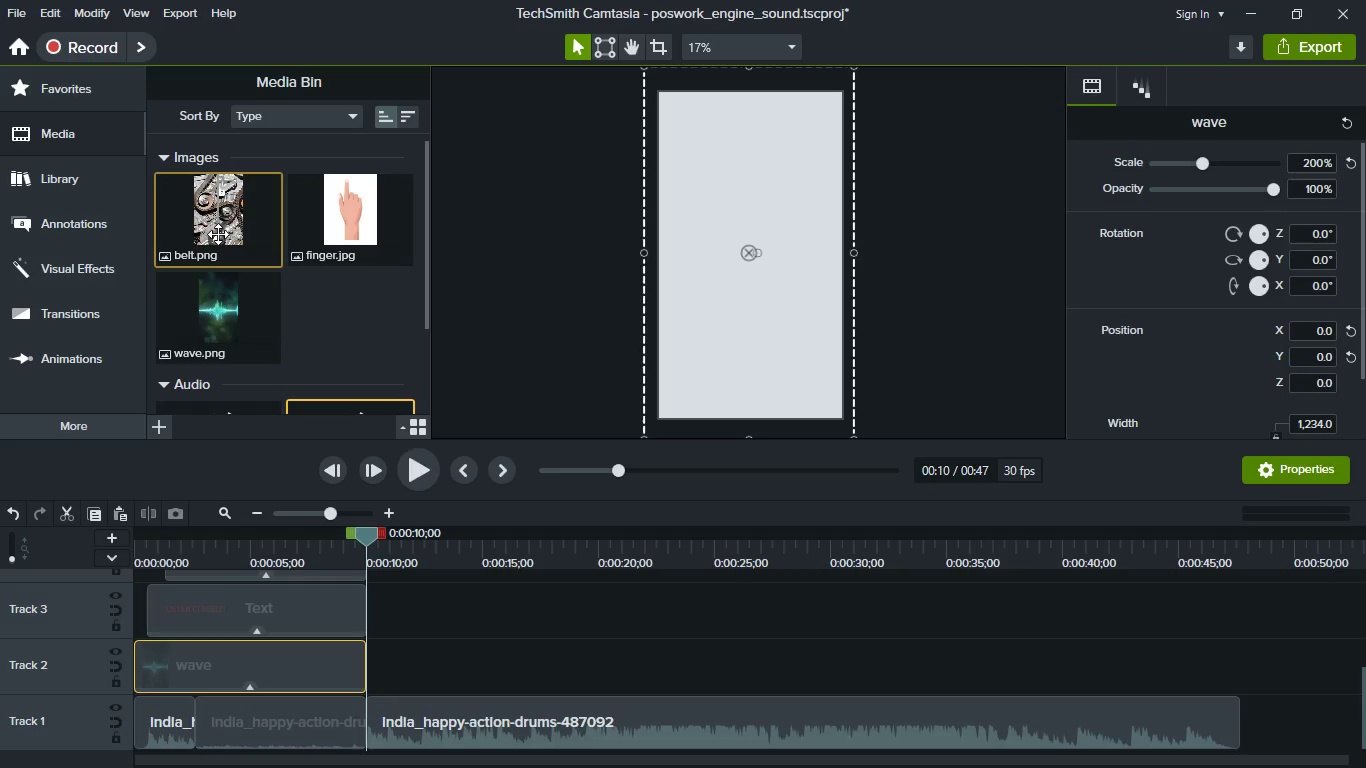 
left_click_drag(start_coordinate=[218, 234], to_coordinate=[450, 679])
 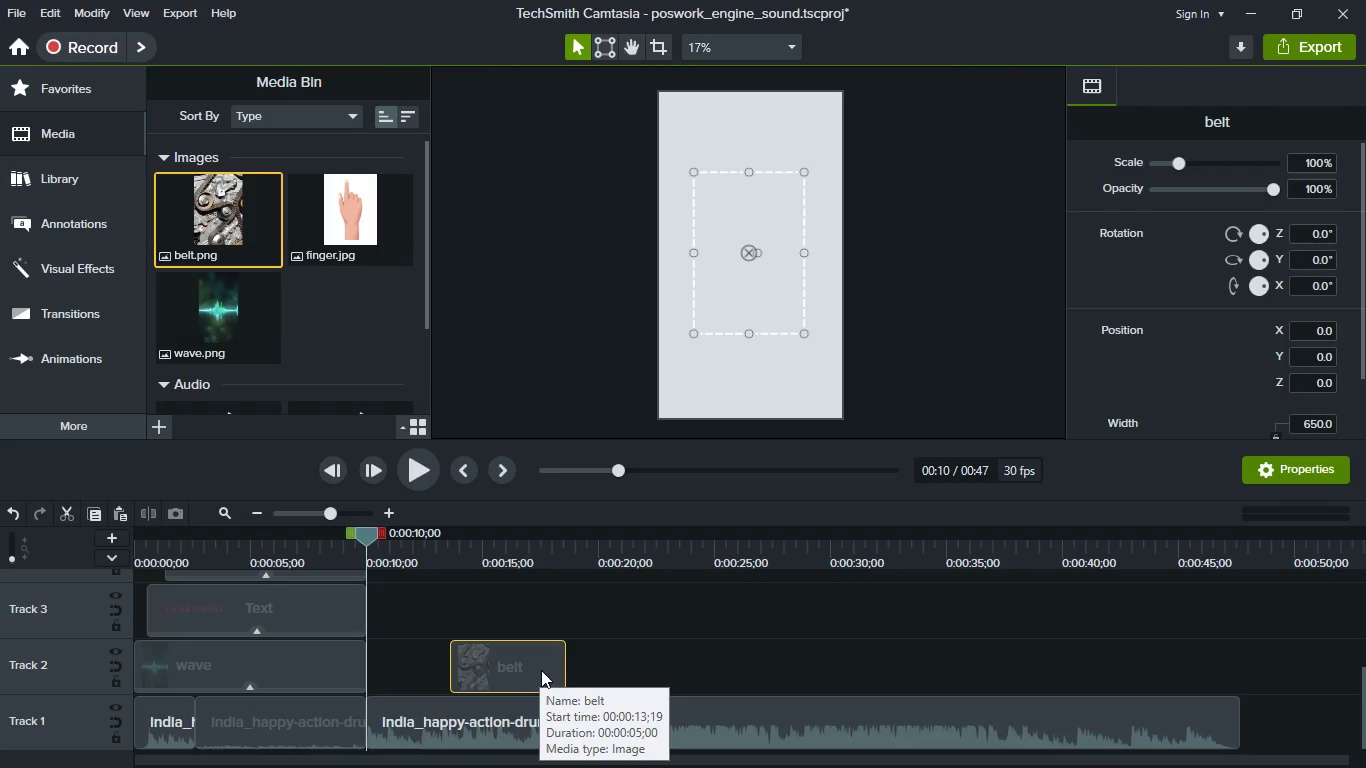 
left_click_drag(start_coordinate=[566, 665], to_coordinate=[719, 662])
 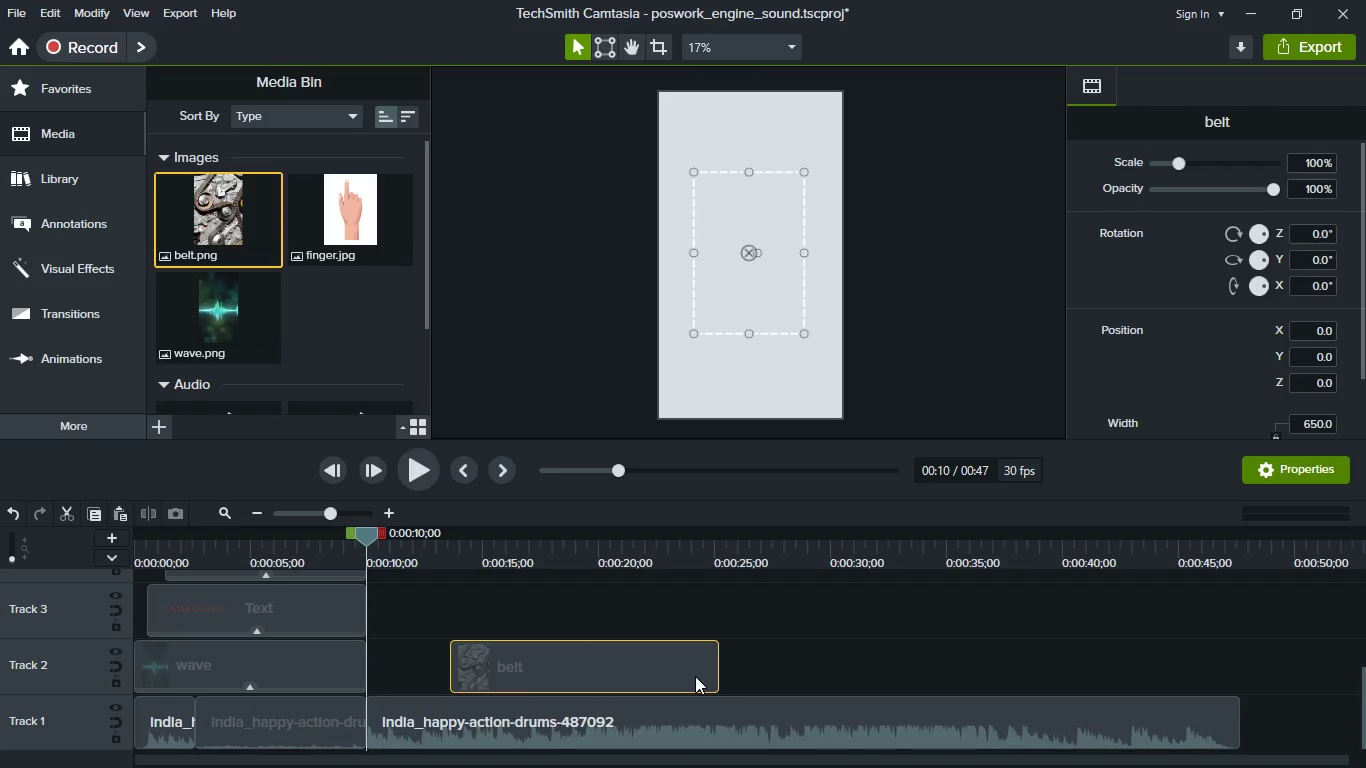 
left_click_drag(start_coordinate=[695, 676], to_coordinate=[511, 660])
 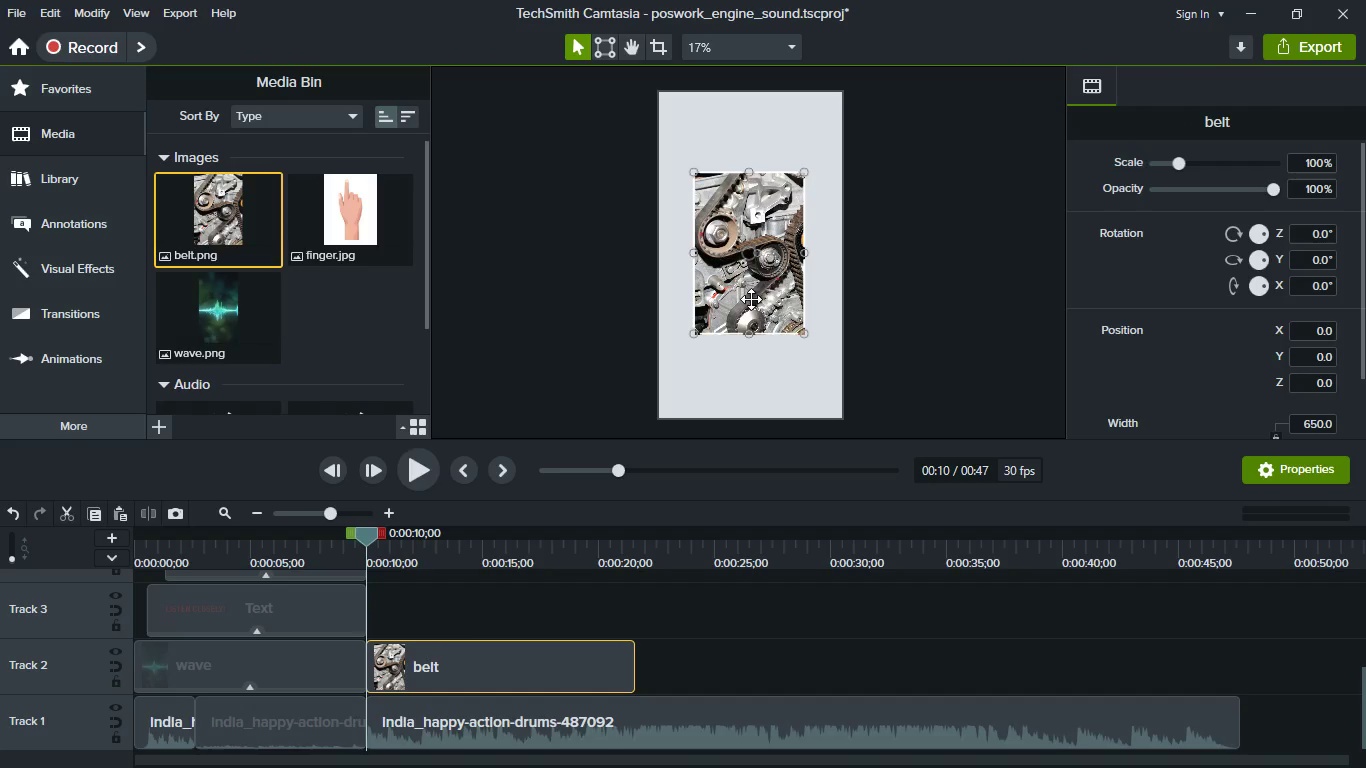 
right_click([751, 299])
 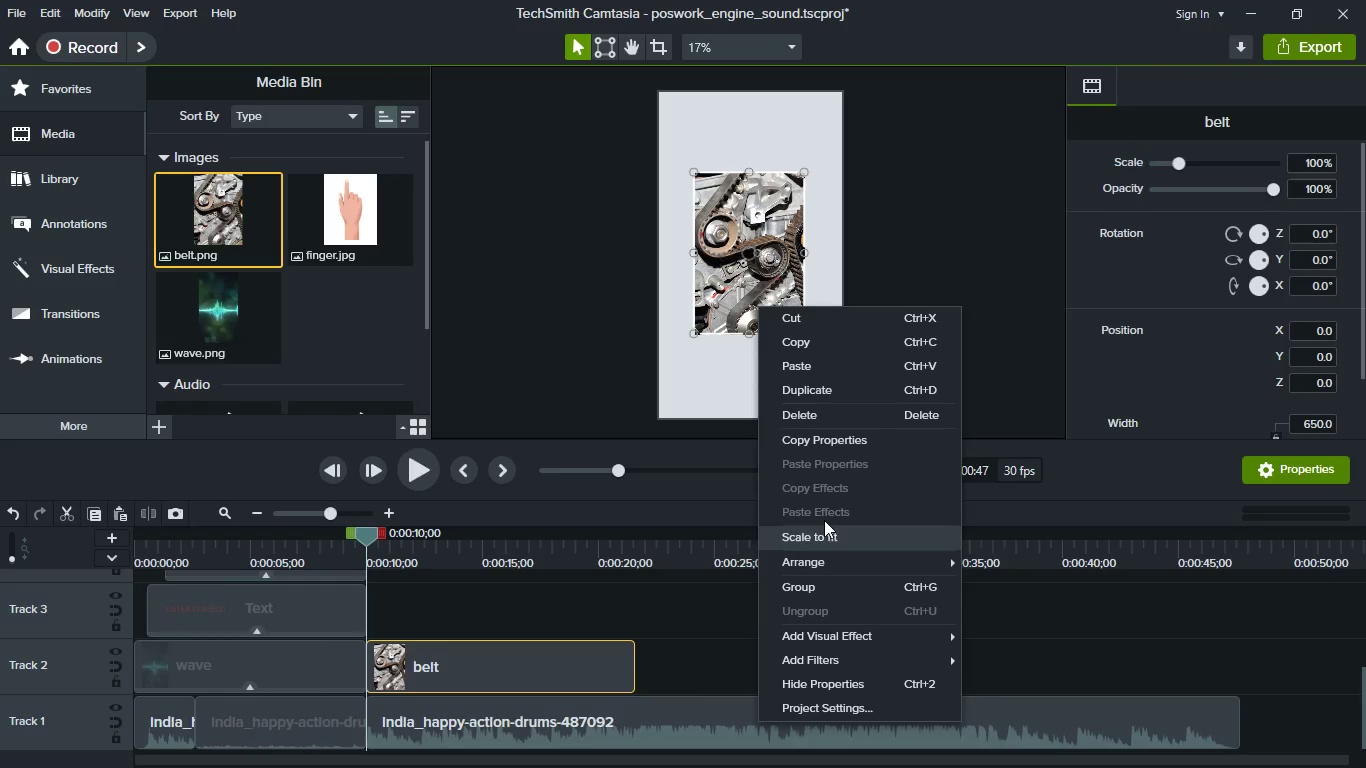 
wait(5.49)
 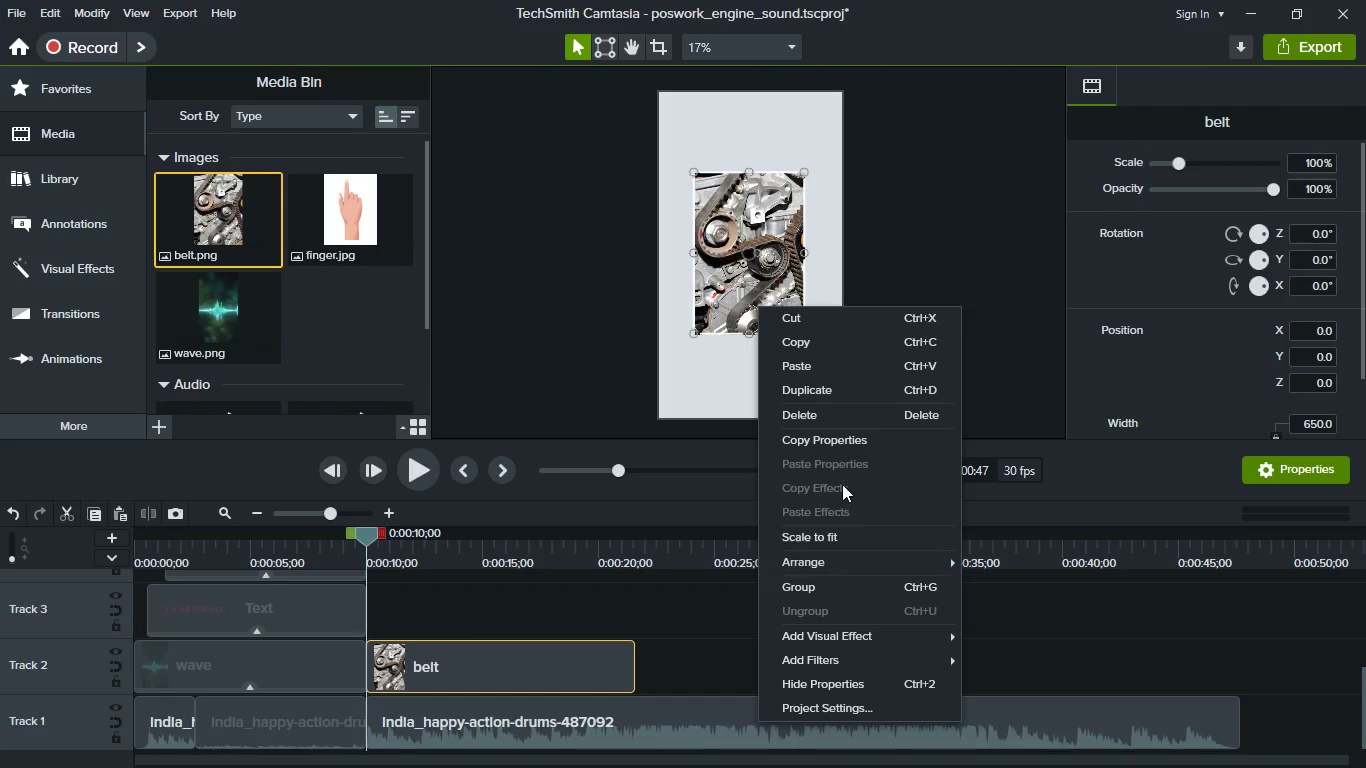 
left_click([815, 534])
 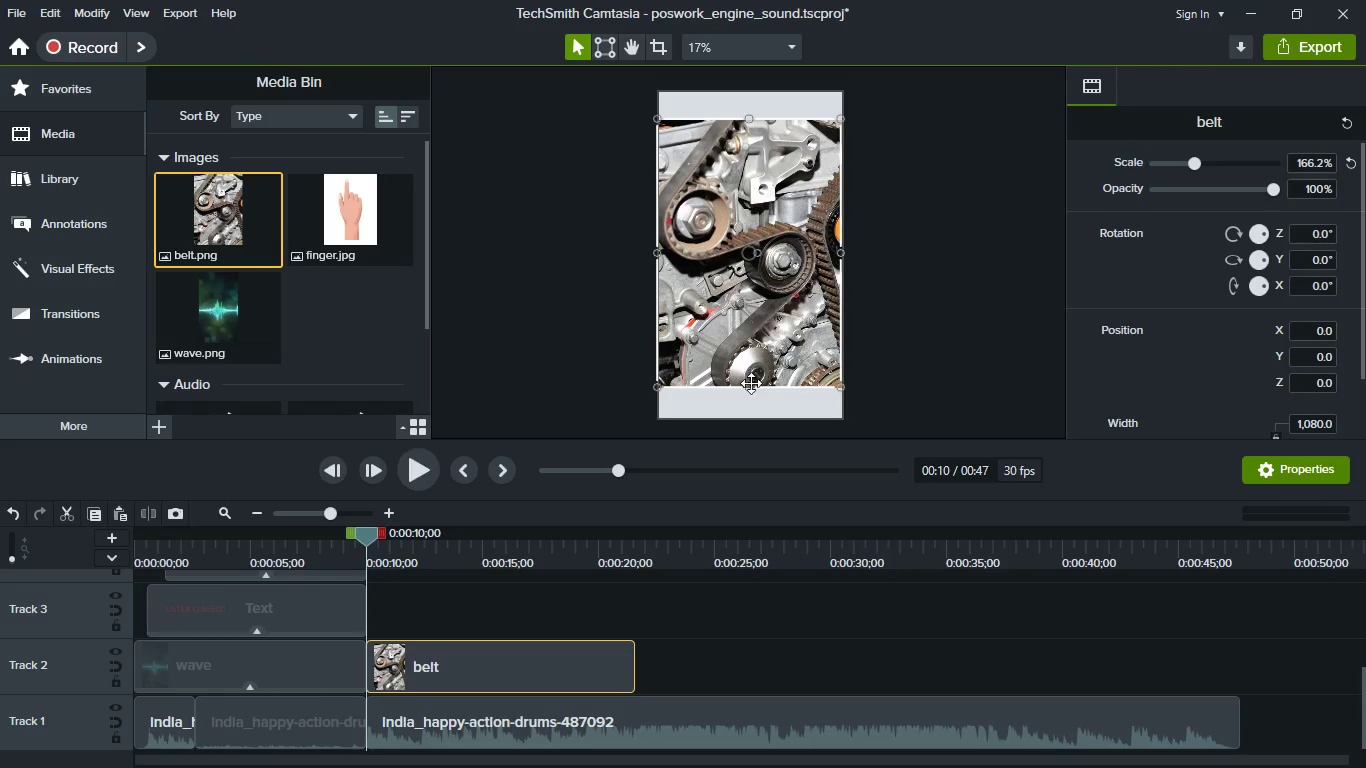 
left_click_drag(start_coordinate=[751, 389], to_coordinate=[753, 406])
 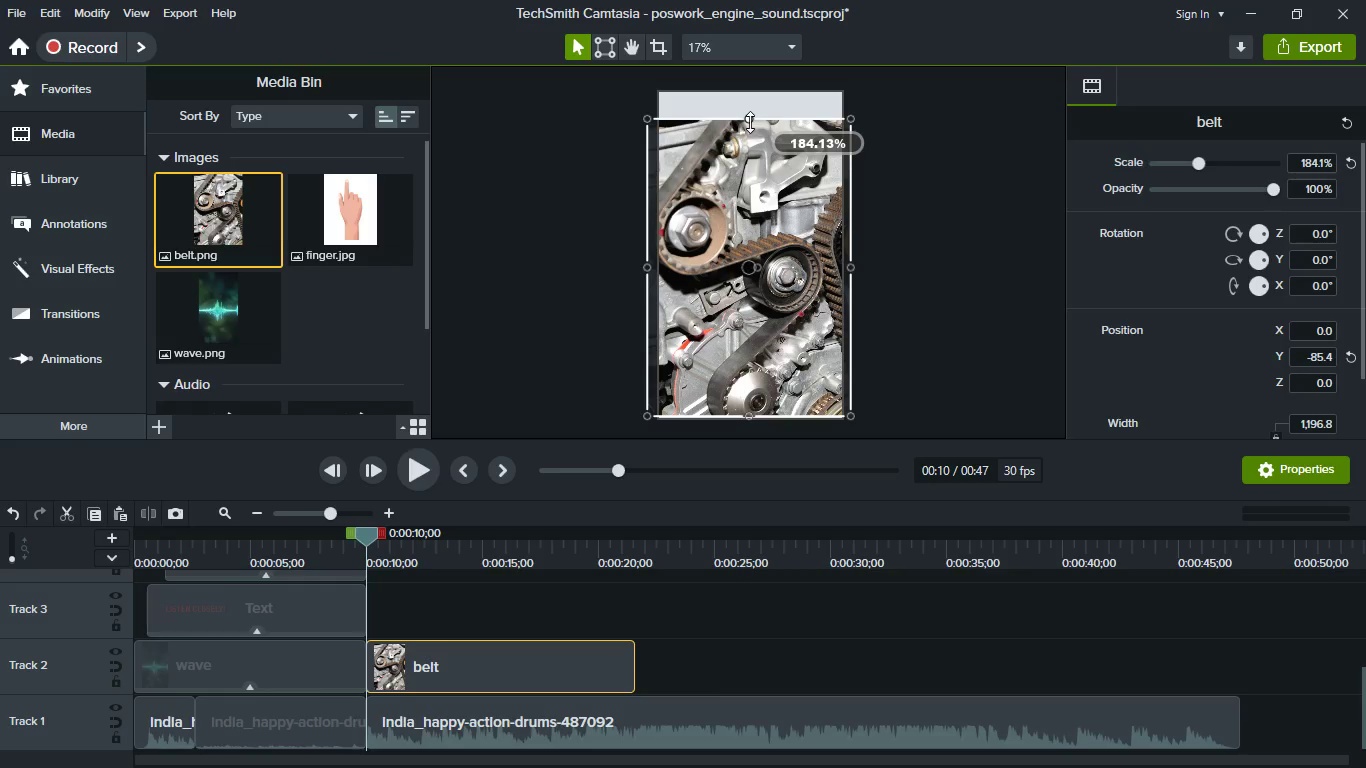 
wait(7.09)
 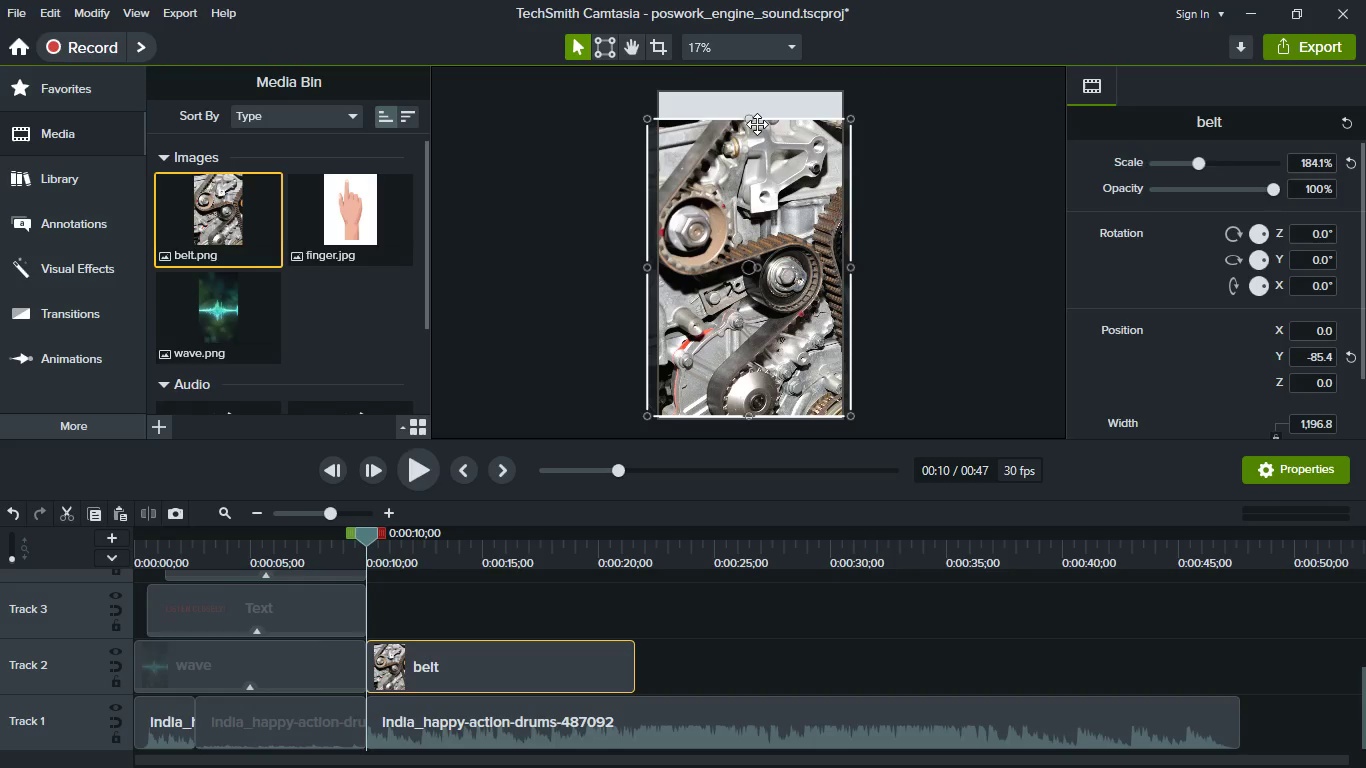 
left_click([750, 122])
 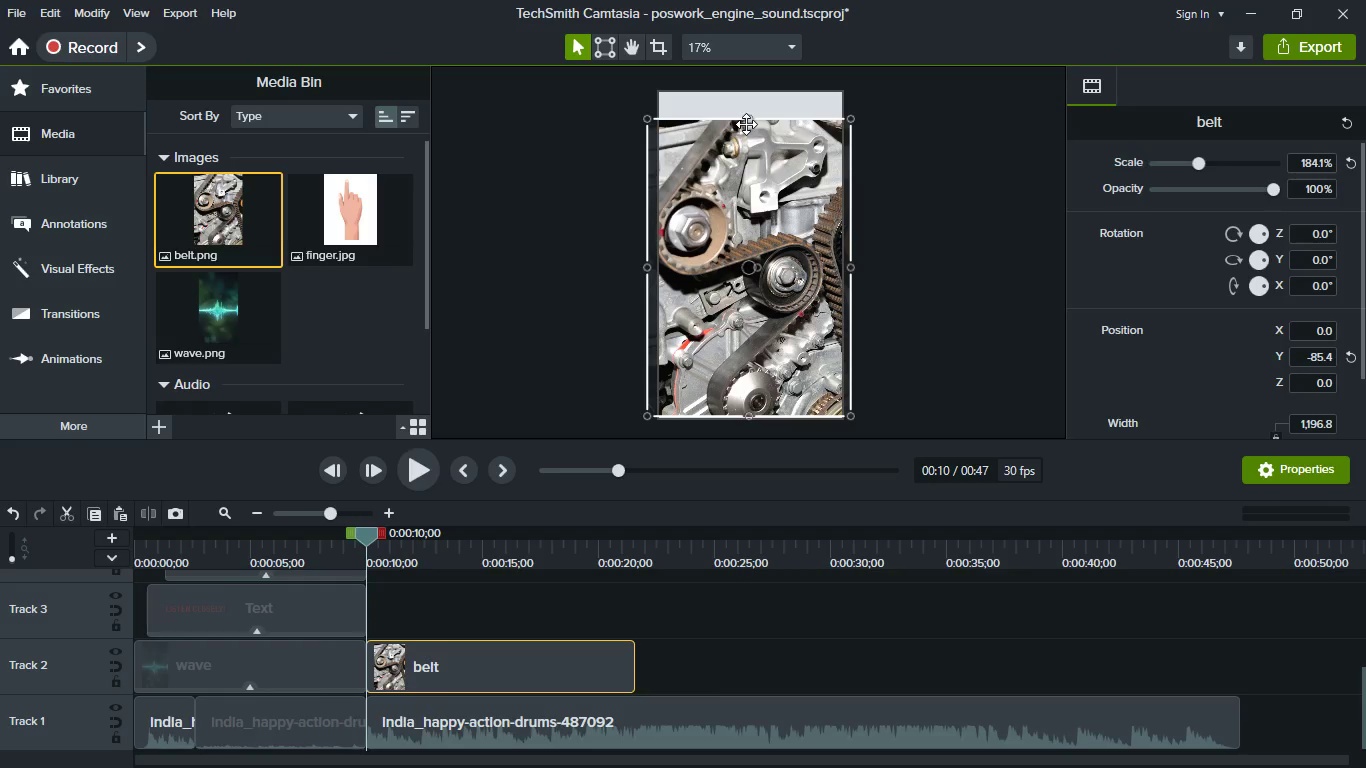 
left_click_drag(start_coordinate=[746, 119], to_coordinate=[746, 88])
 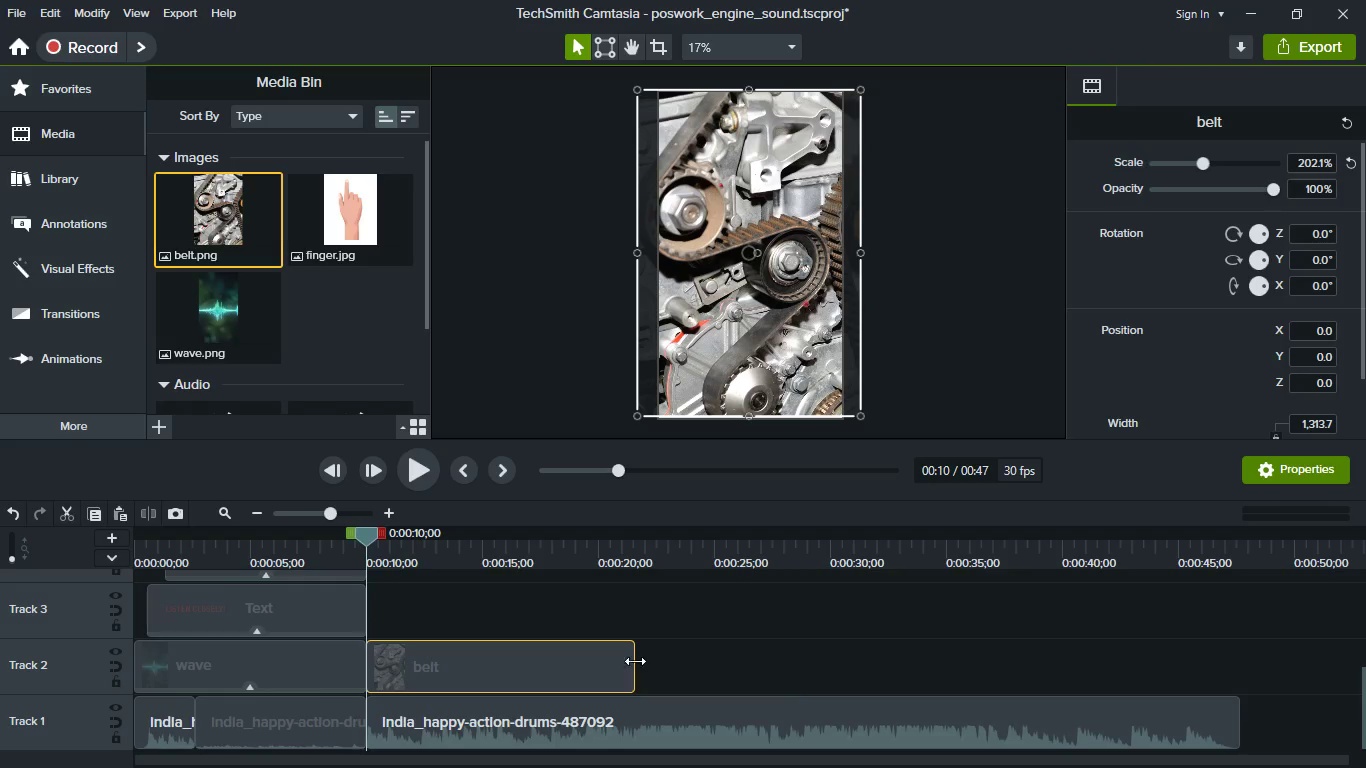 
wait(6.7)
 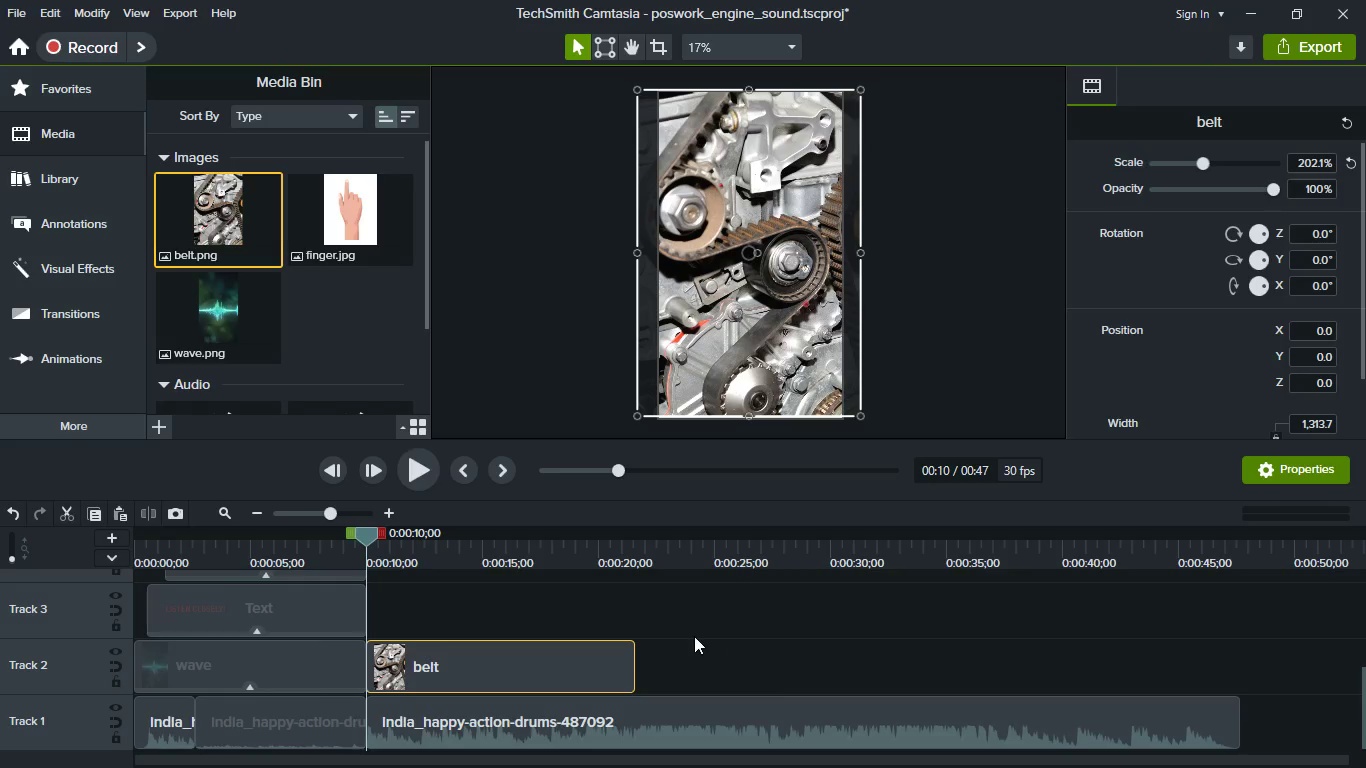 
left_click([75, 332])
 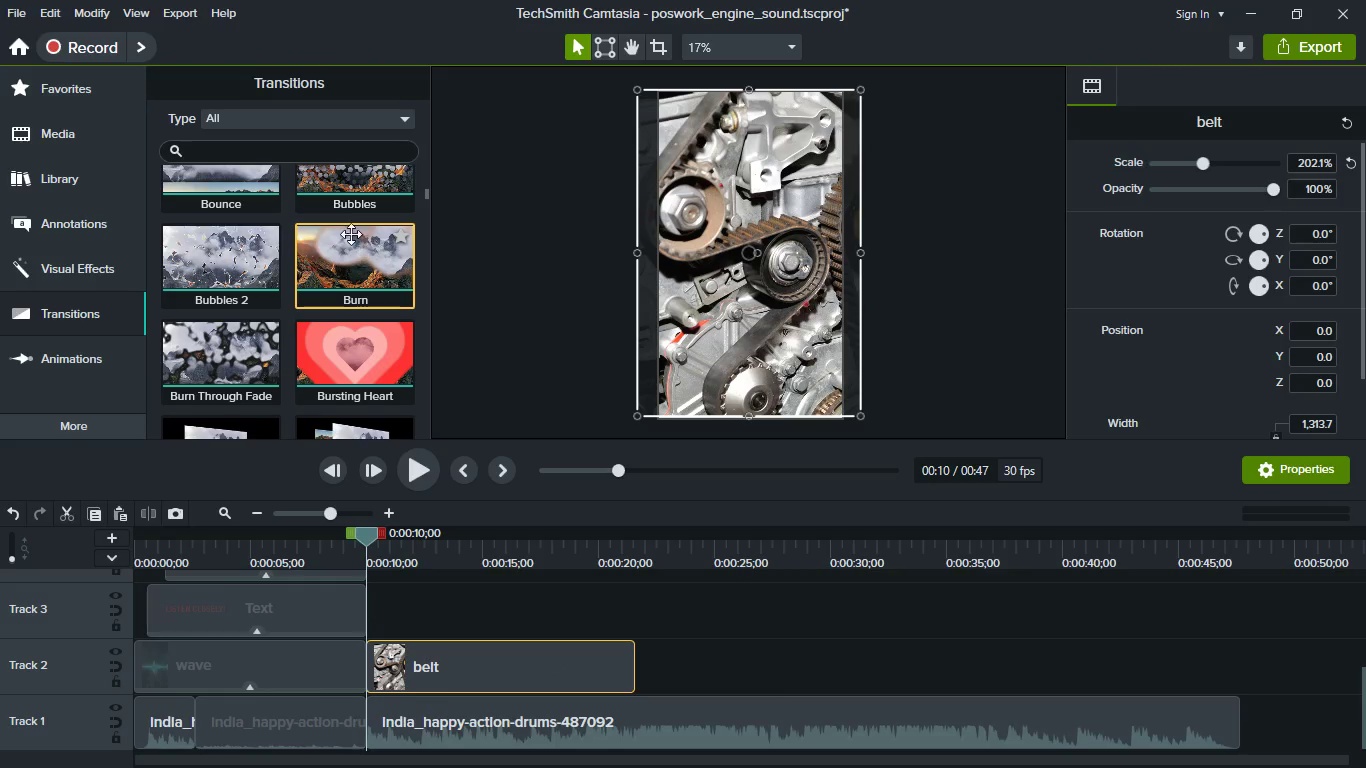 
scroll: coordinate [347, 260], scroll_direction: up, amount: 4.0
 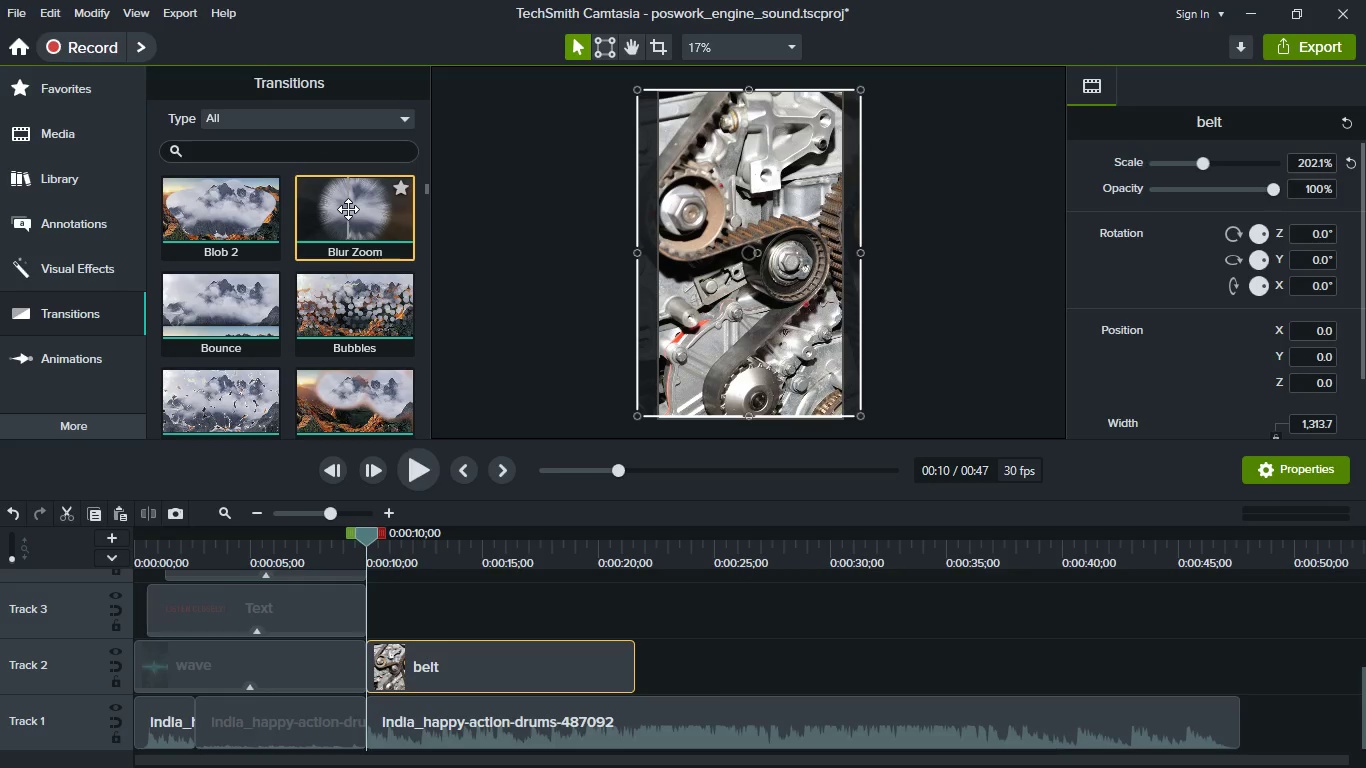 
left_click_drag(start_coordinate=[348, 209], to_coordinate=[388, 661])
 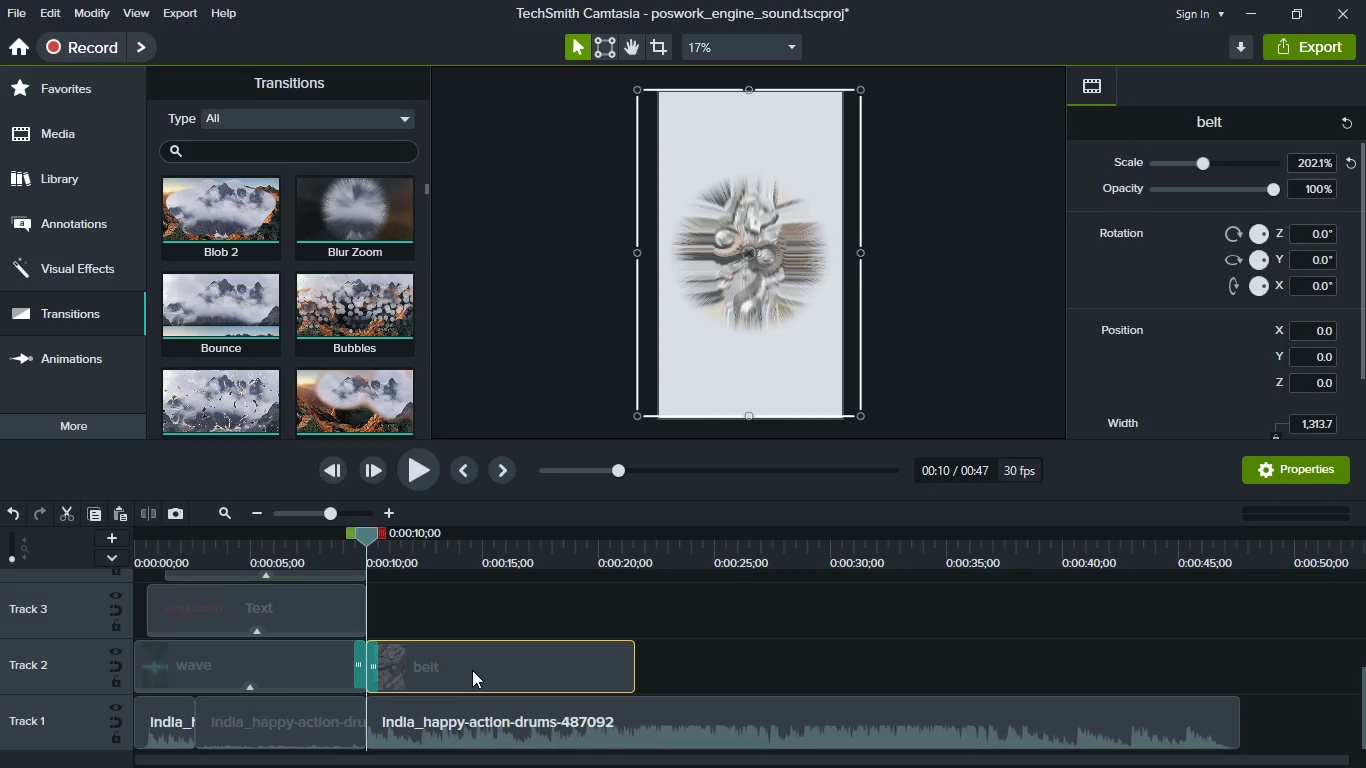 
key(Shift+ShiftLeft)
 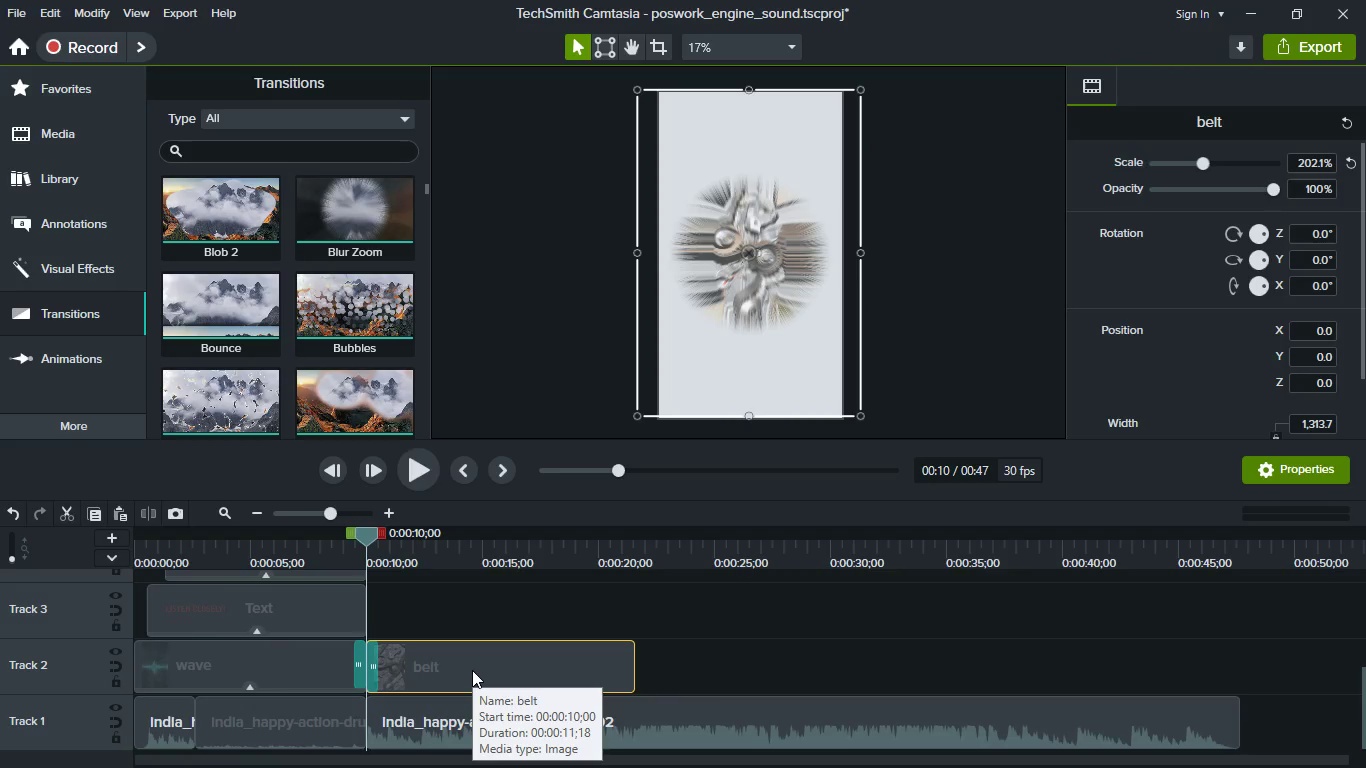 
hold_key(key=ControlLeft, duration=0.48)
scroll: coordinate [472, 670], scroll_direction: up, amount: 1.0
 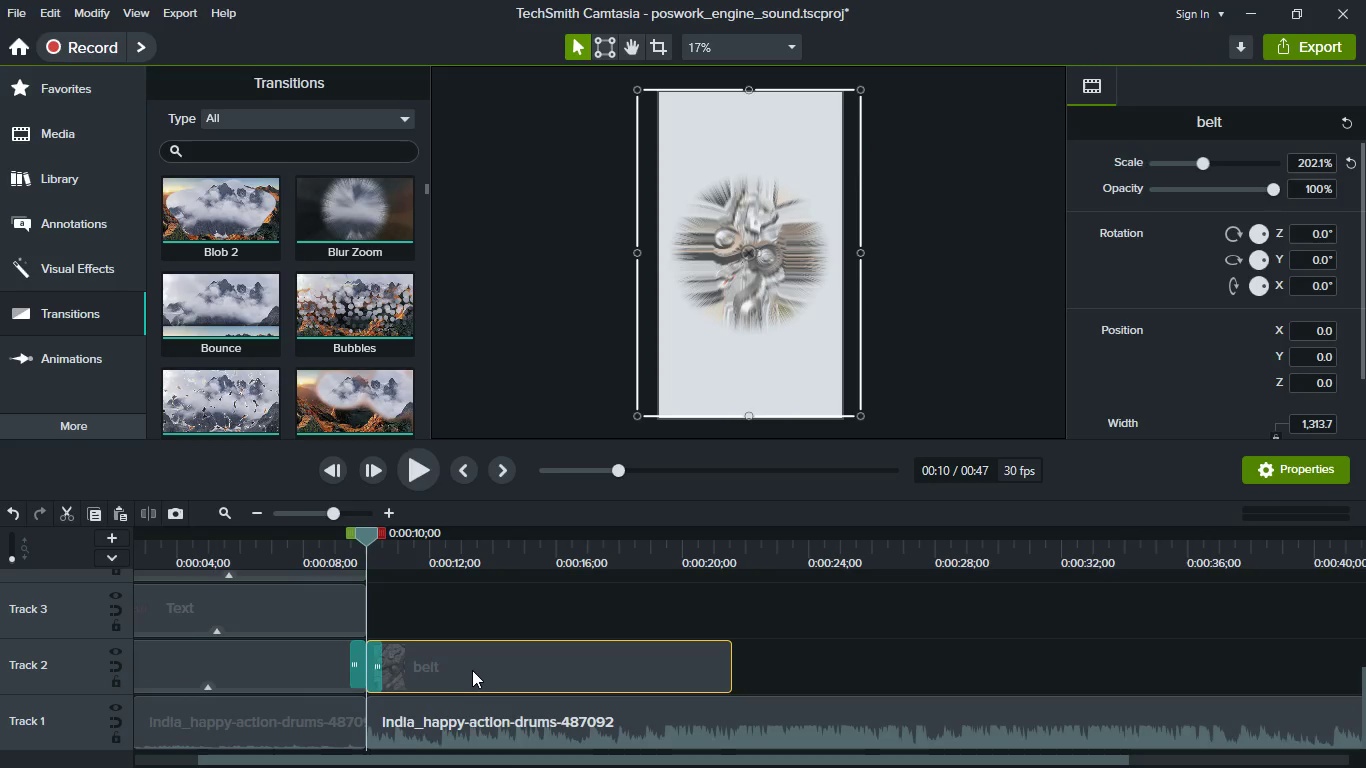 
hold_key(key=ShiftLeft, duration=0.8)
 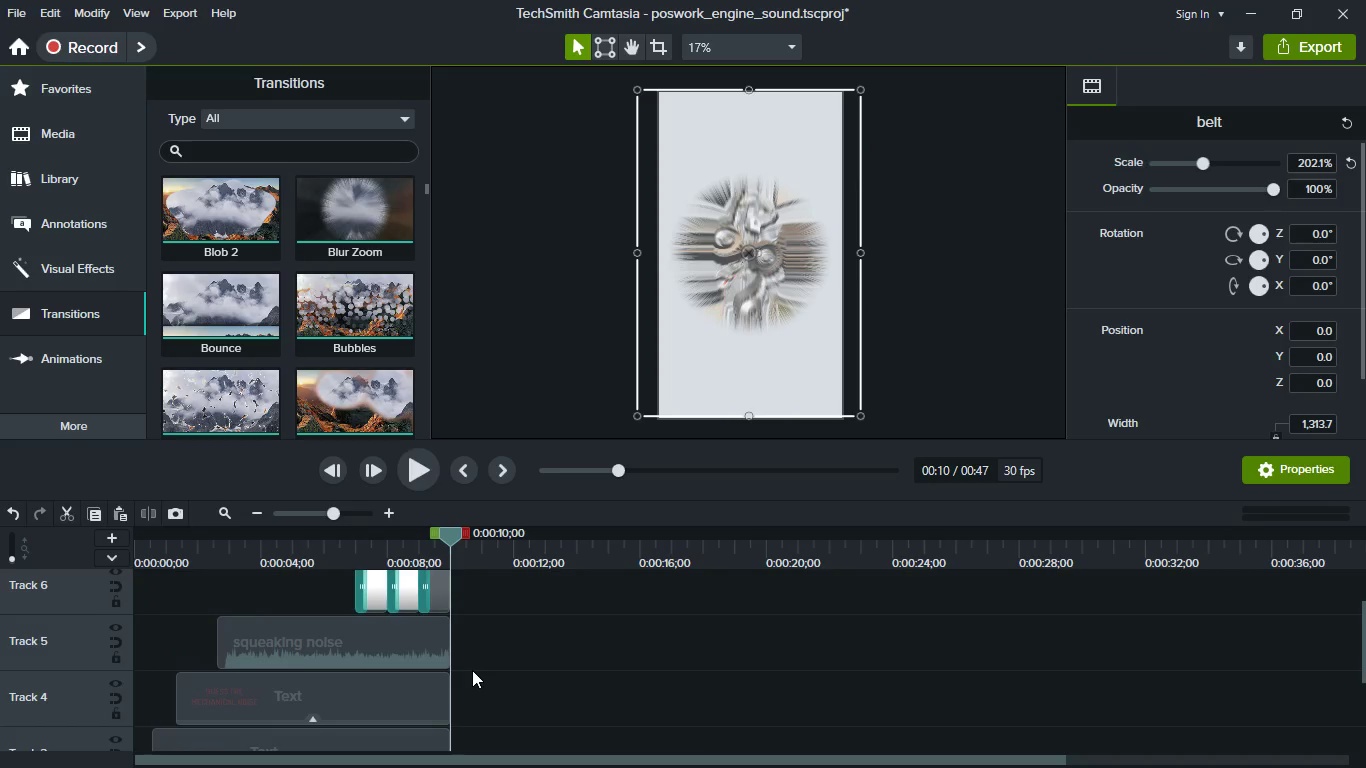 
scroll: coordinate [472, 670], scroll_direction: down, amount: 7.0
 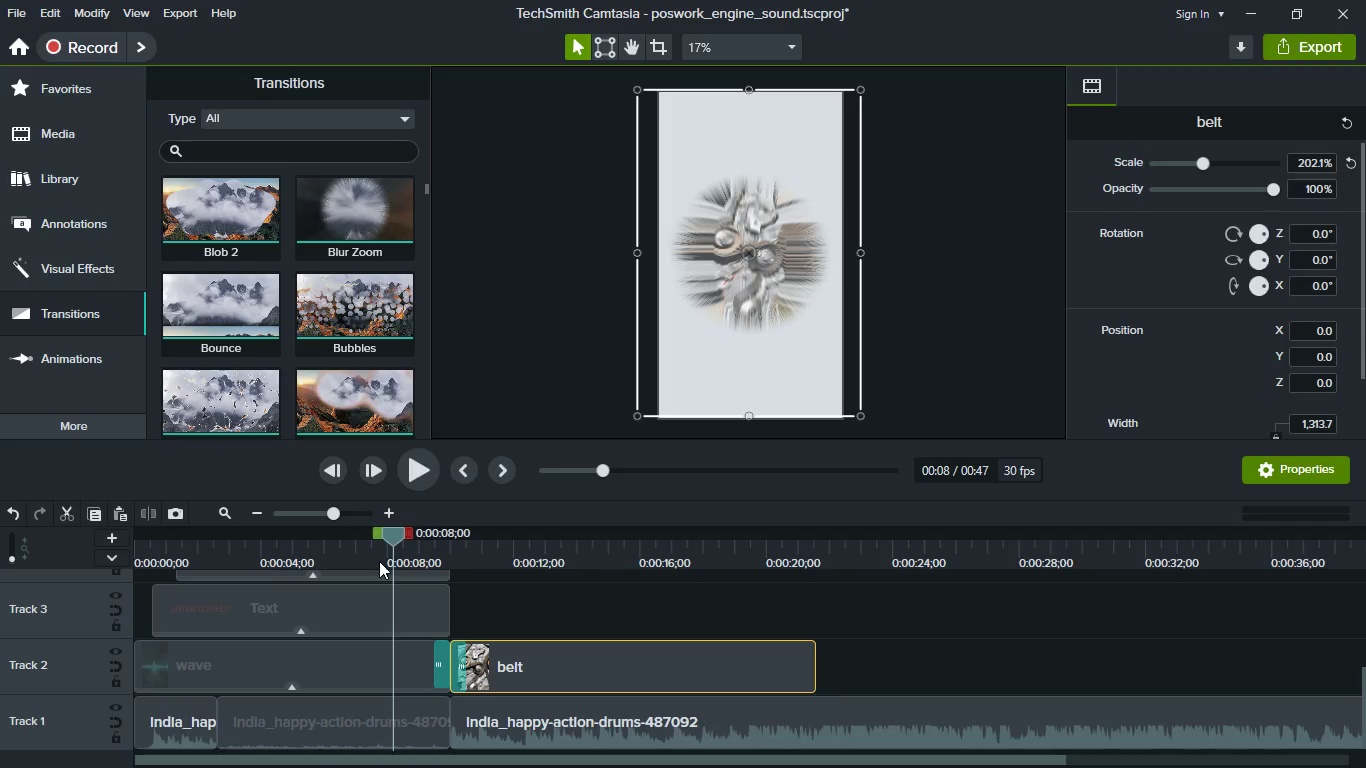 
left_click([418, 468])
 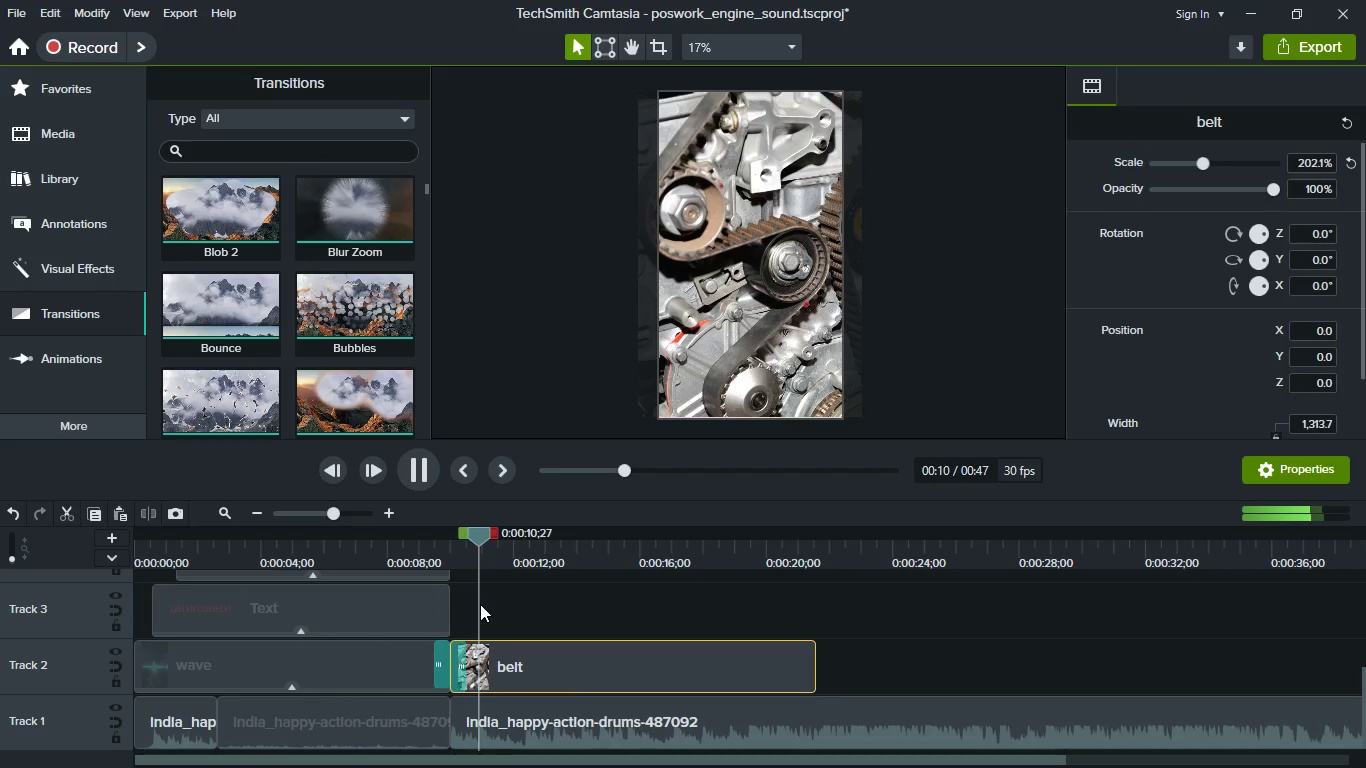 
key(Space)
 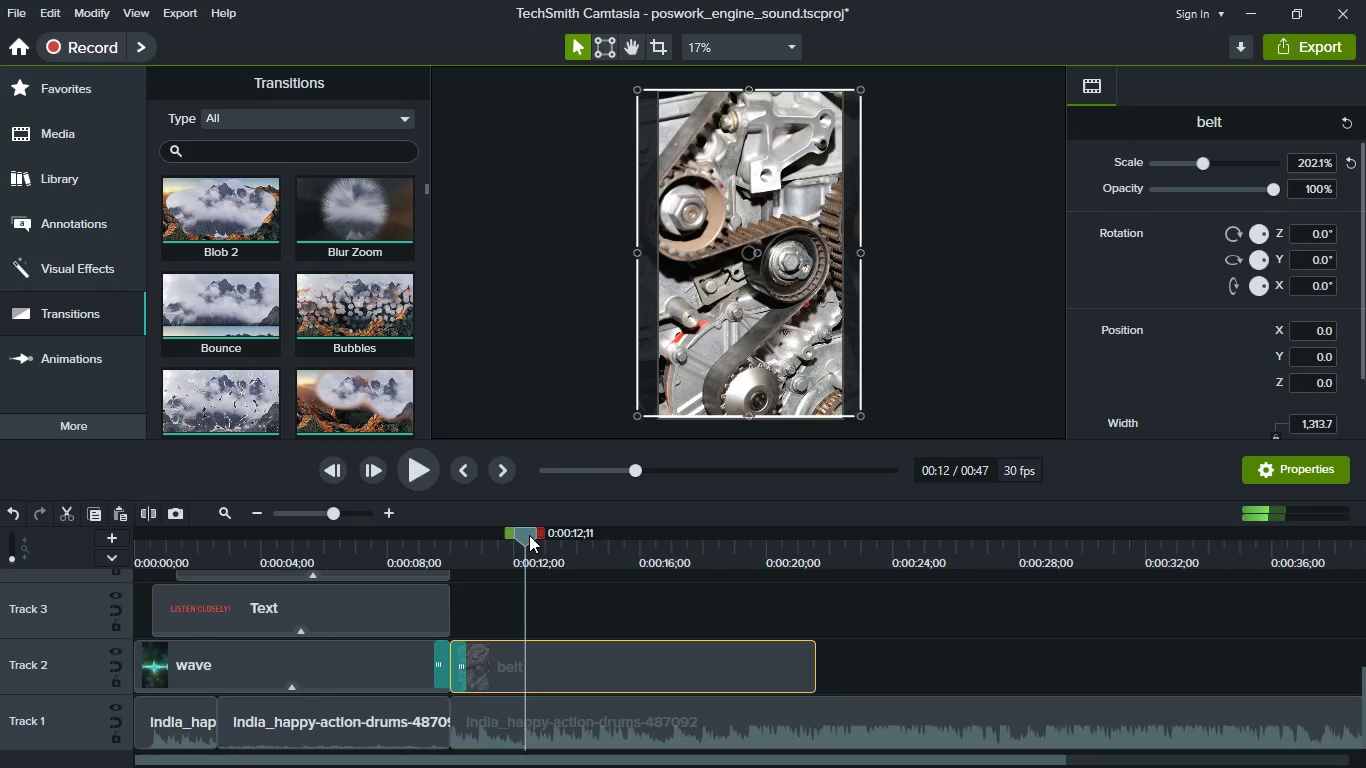 
left_click_drag(start_coordinate=[529, 535], to_coordinate=[478, 538])
 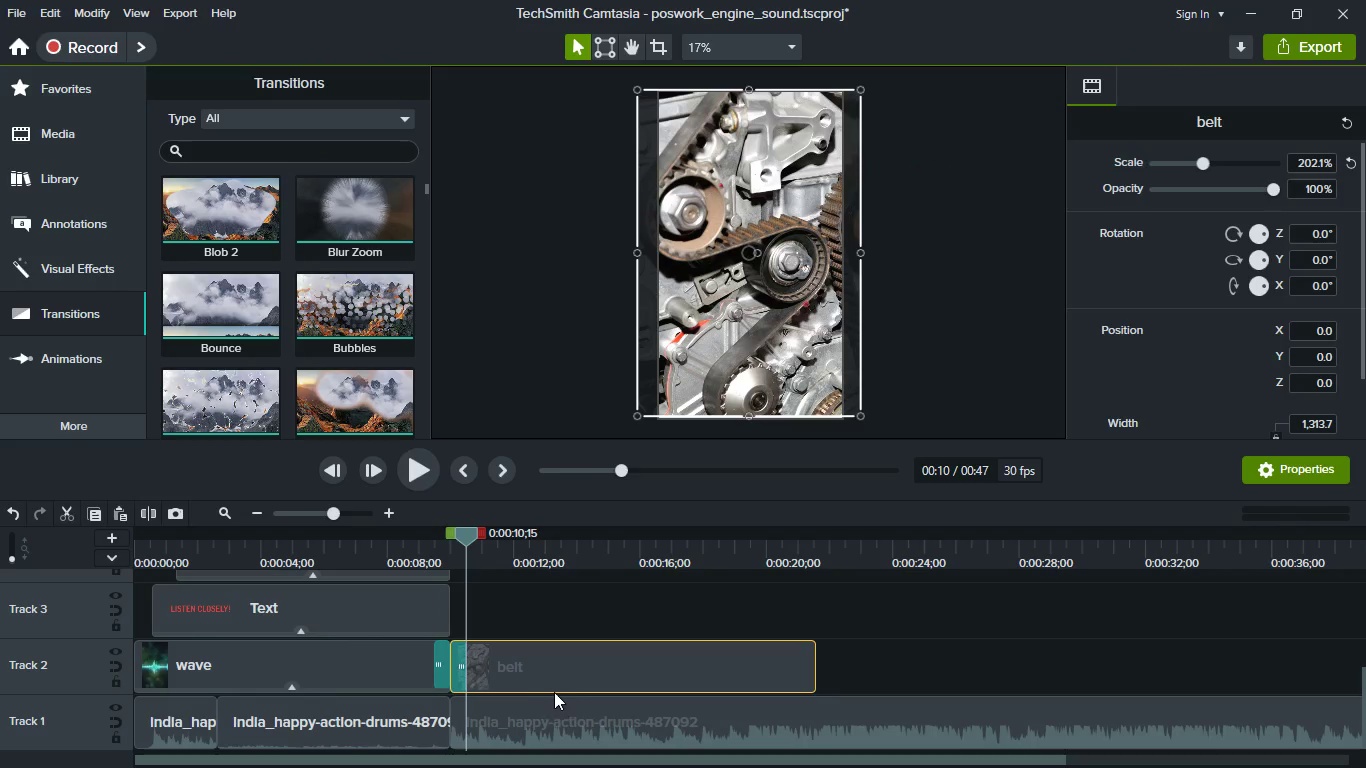 
scroll: coordinate [542, 692], scroll_direction: up, amount: 1.0
 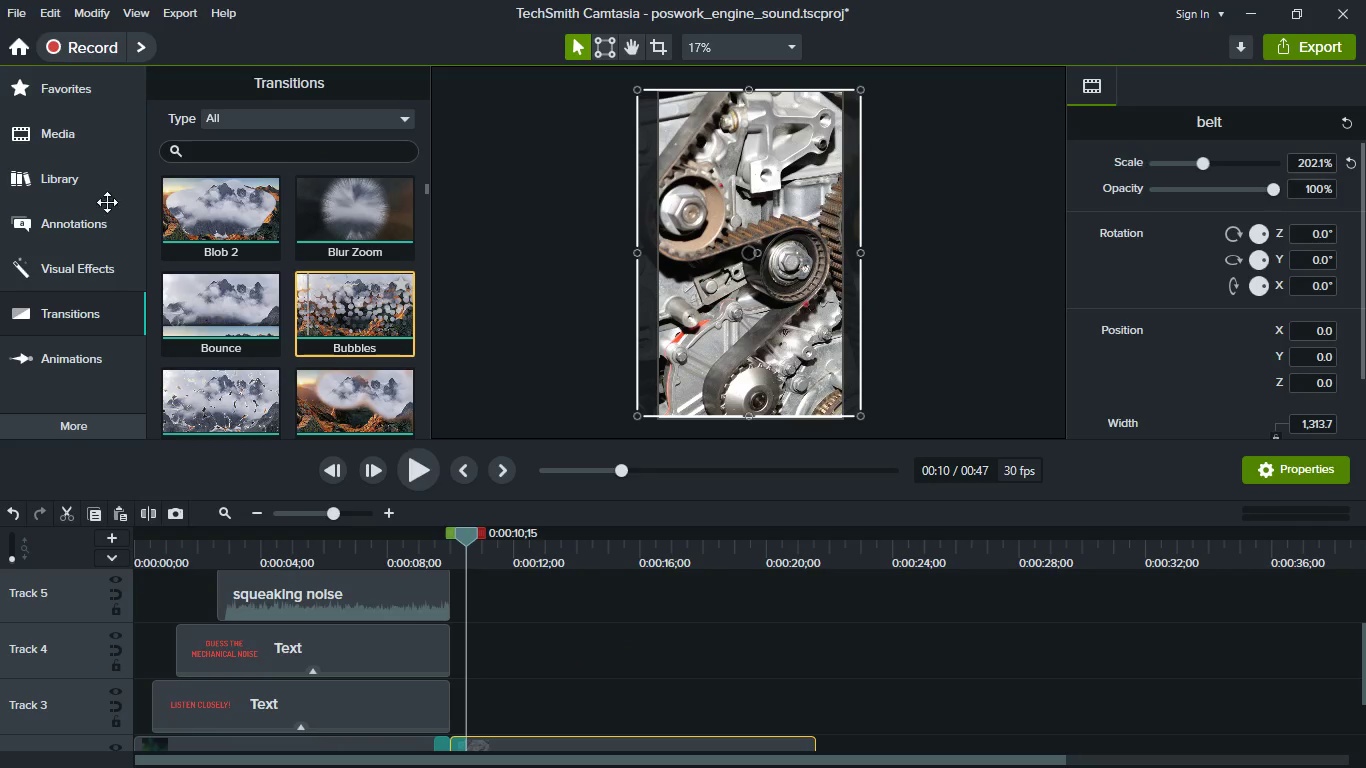 
left_click([89, 144])
 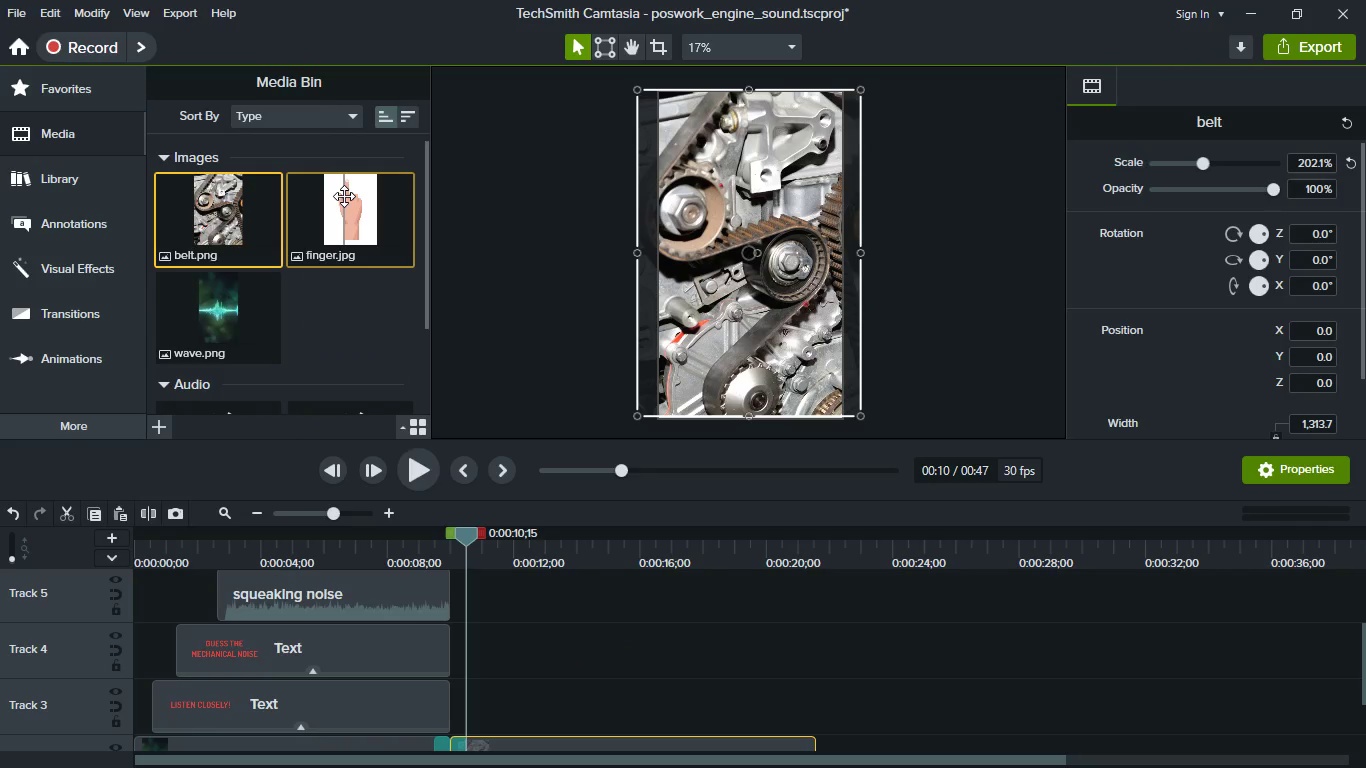 
left_click_drag(start_coordinate=[344, 196], to_coordinate=[519, 688])
 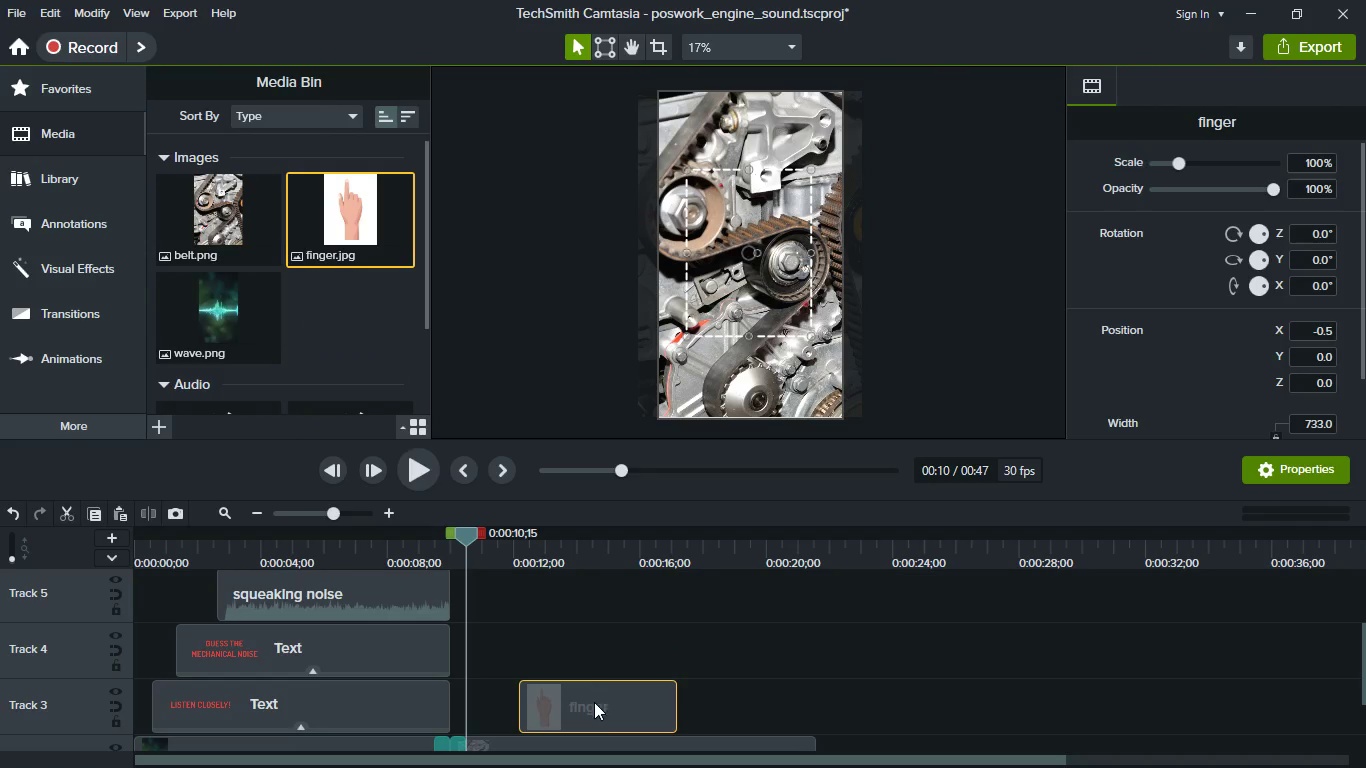 
left_click_drag(start_coordinate=[597, 707], to_coordinate=[557, 704])
 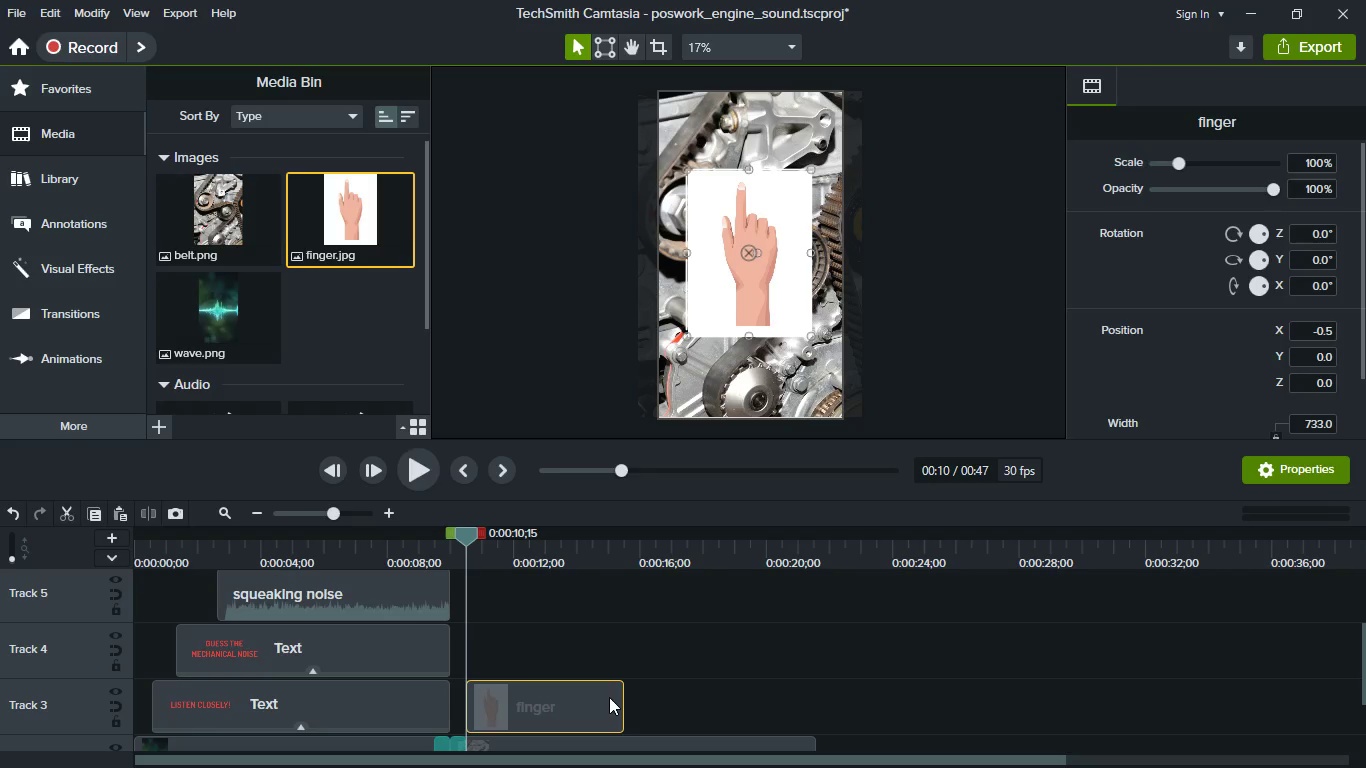 
left_click_drag(start_coordinate=[609, 697], to_coordinate=[746, 713])
 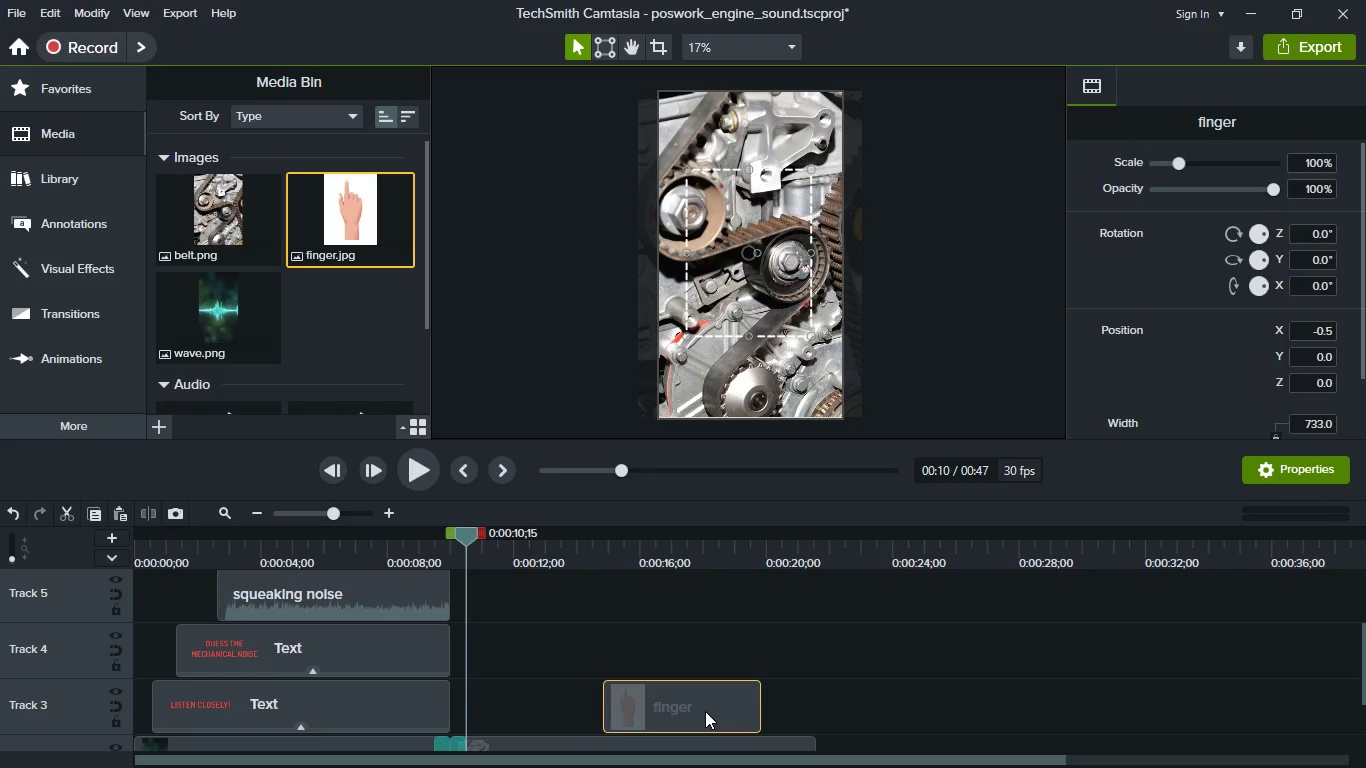 
left_click_drag(start_coordinate=[705, 711], to_coordinate=[570, 709])
 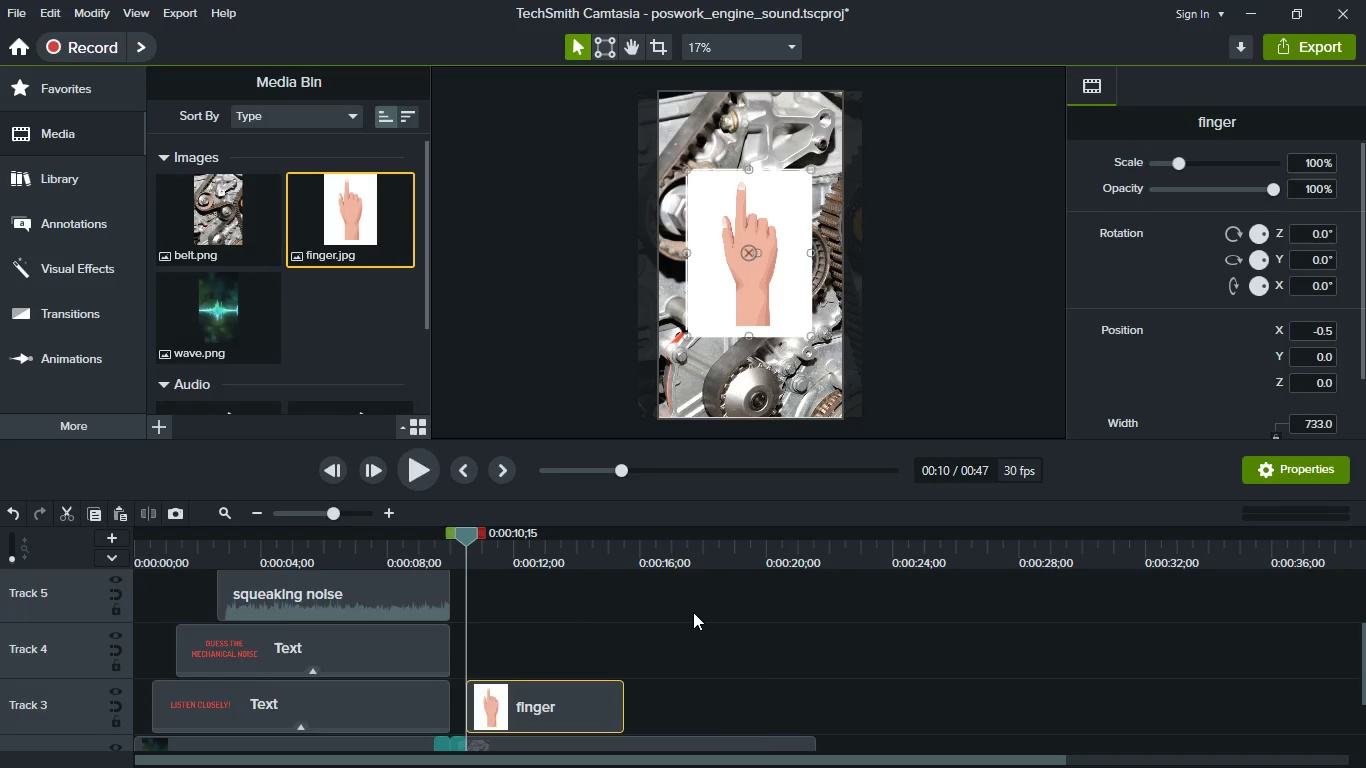 
scroll: coordinate [693, 612], scroll_direction: down, amount: 2.0
 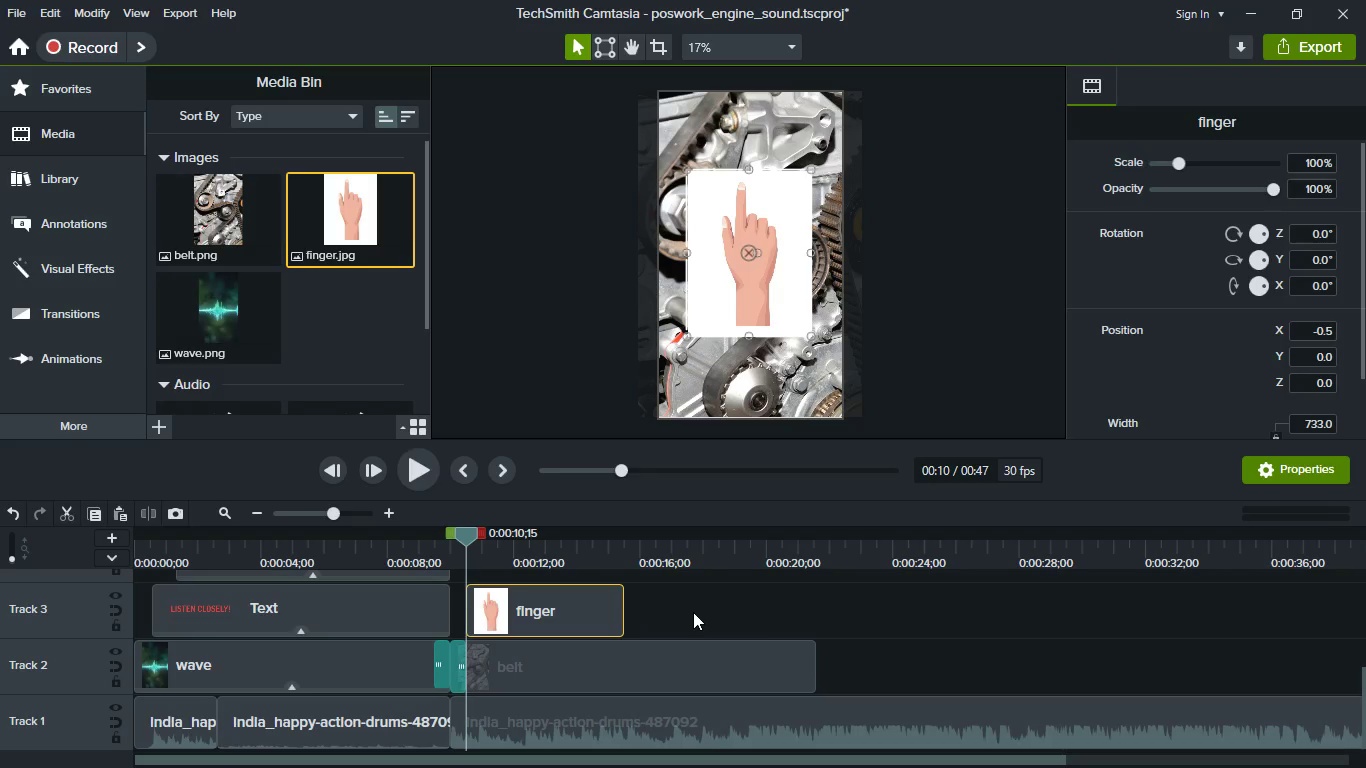 
key(Control+S)
 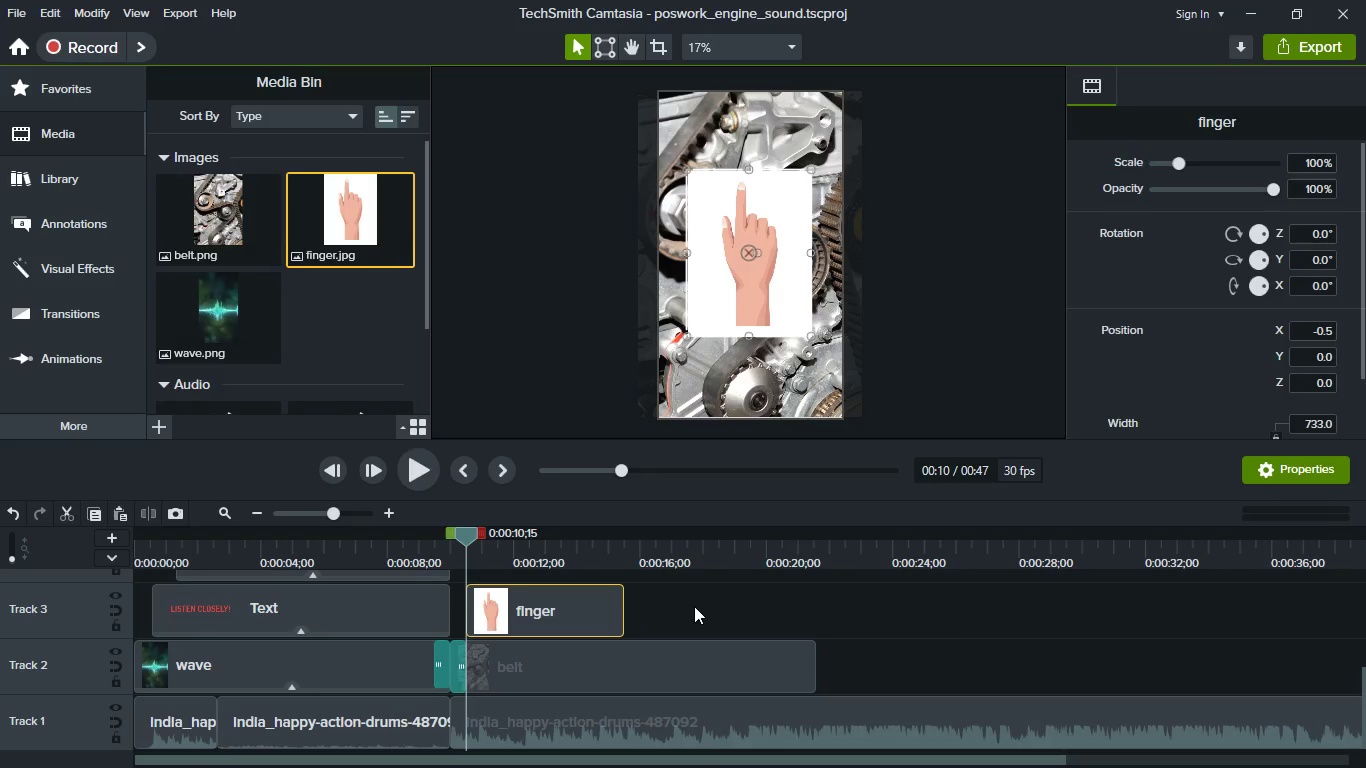 
key(Meta+MetaLeft)
 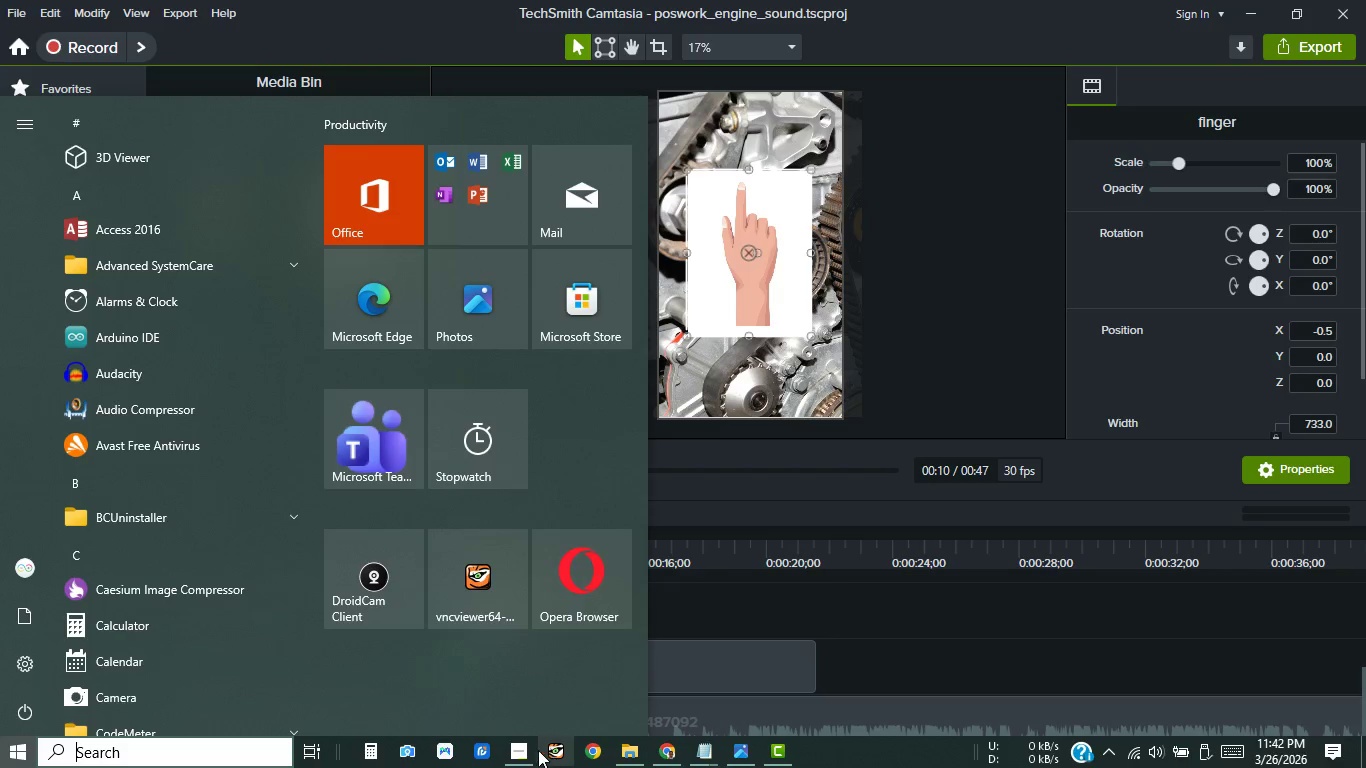 
left_click([521, 750])